 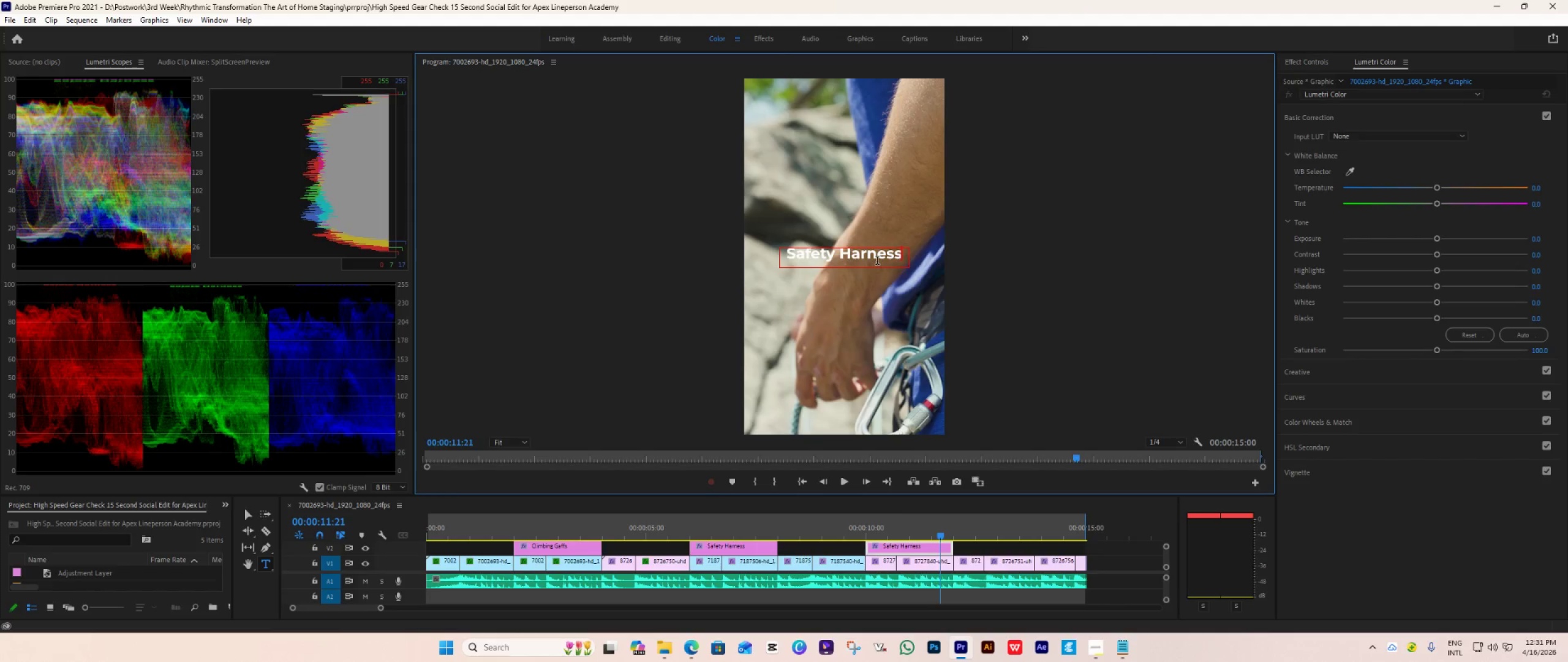 
key(Control+A)
 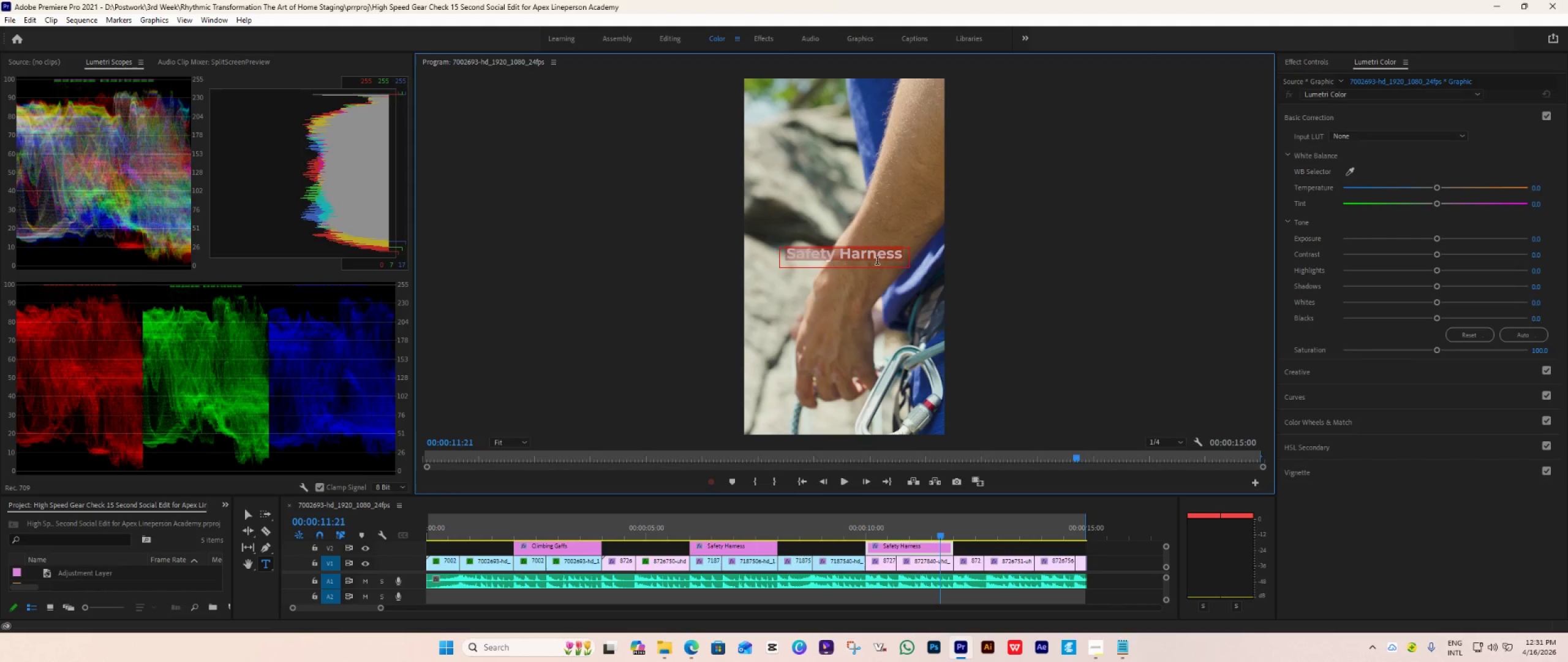 
key(Control+V)
 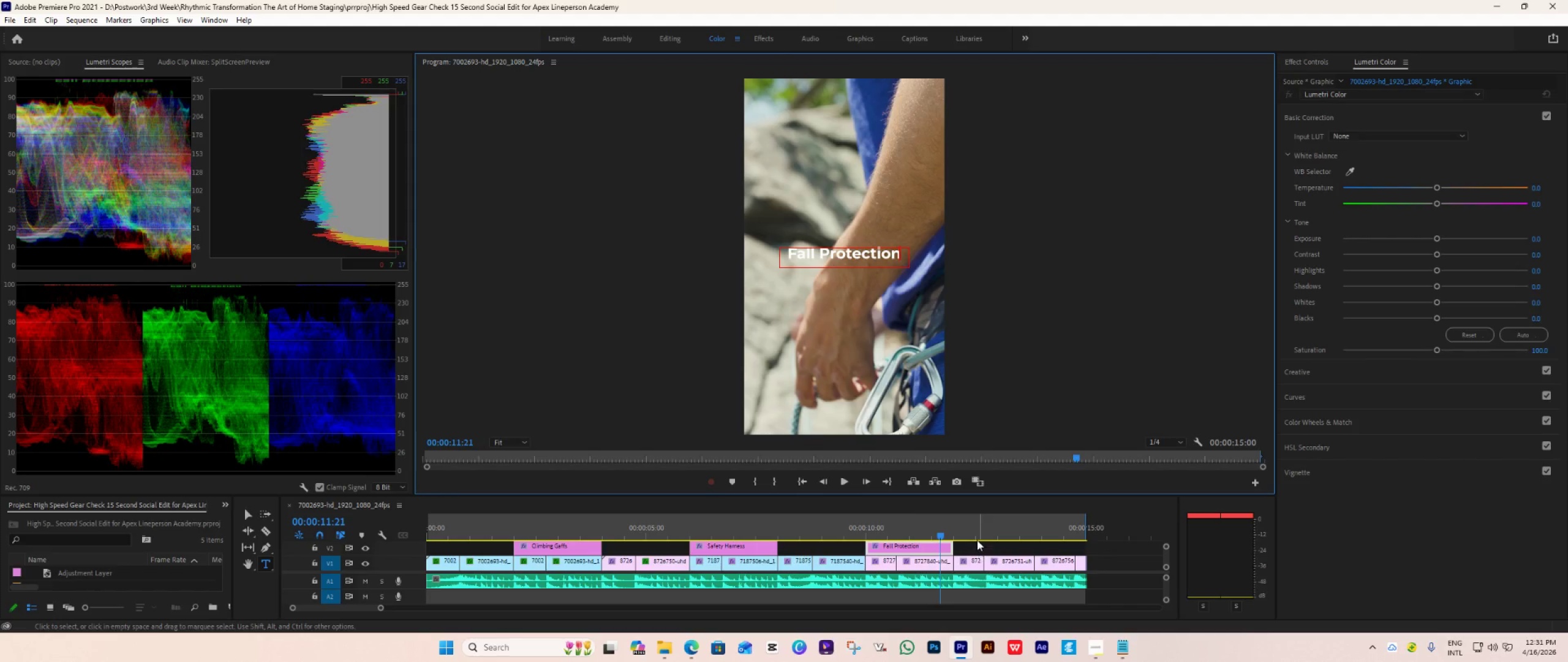 
left_click([953, 533])
 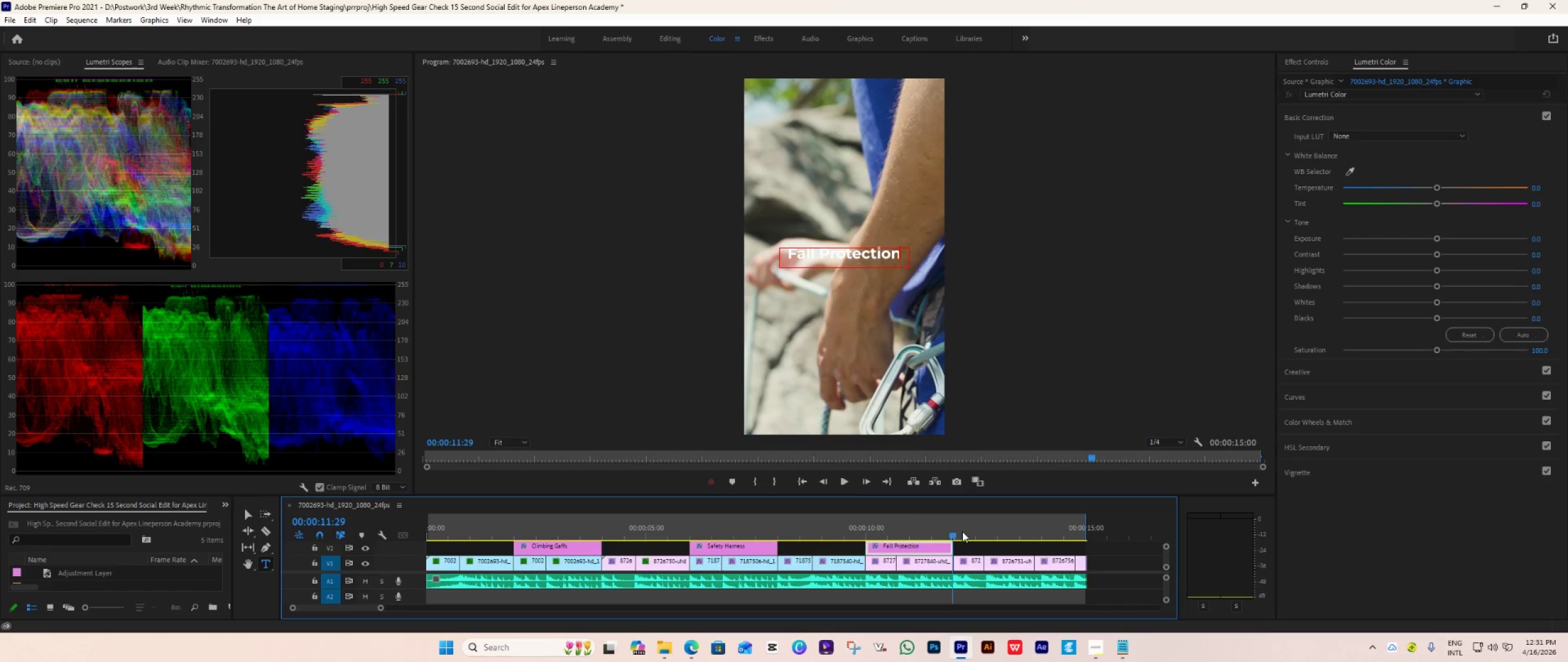 
key(Space)
 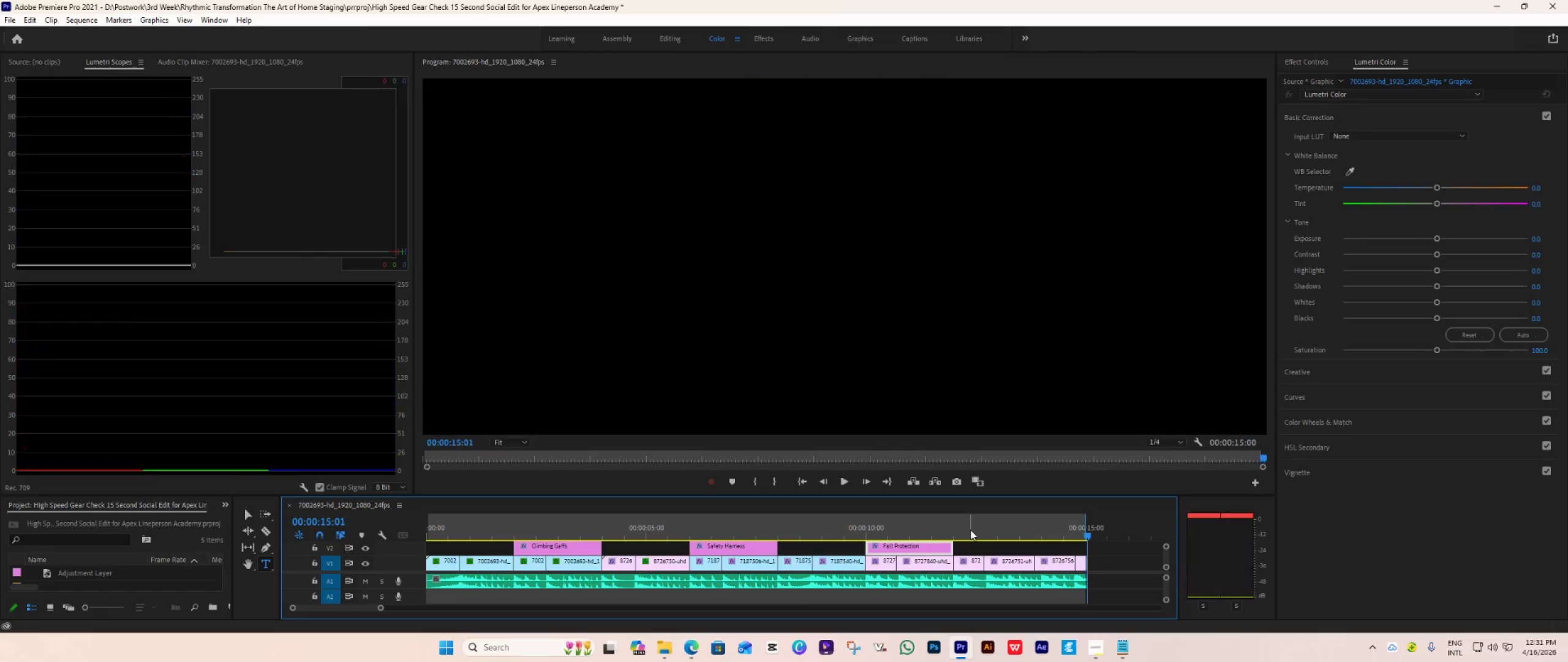 
left_click([840, 531])
 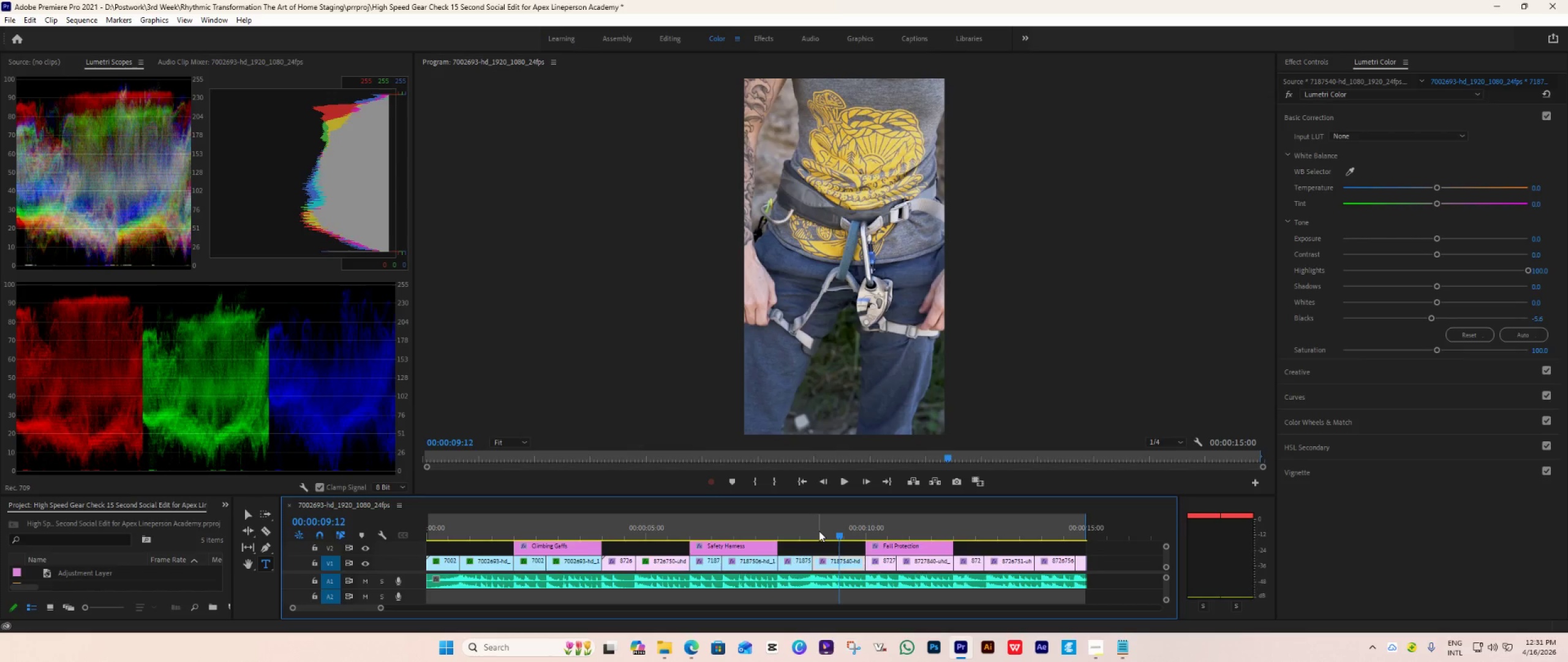 
left_click([805, 531])
 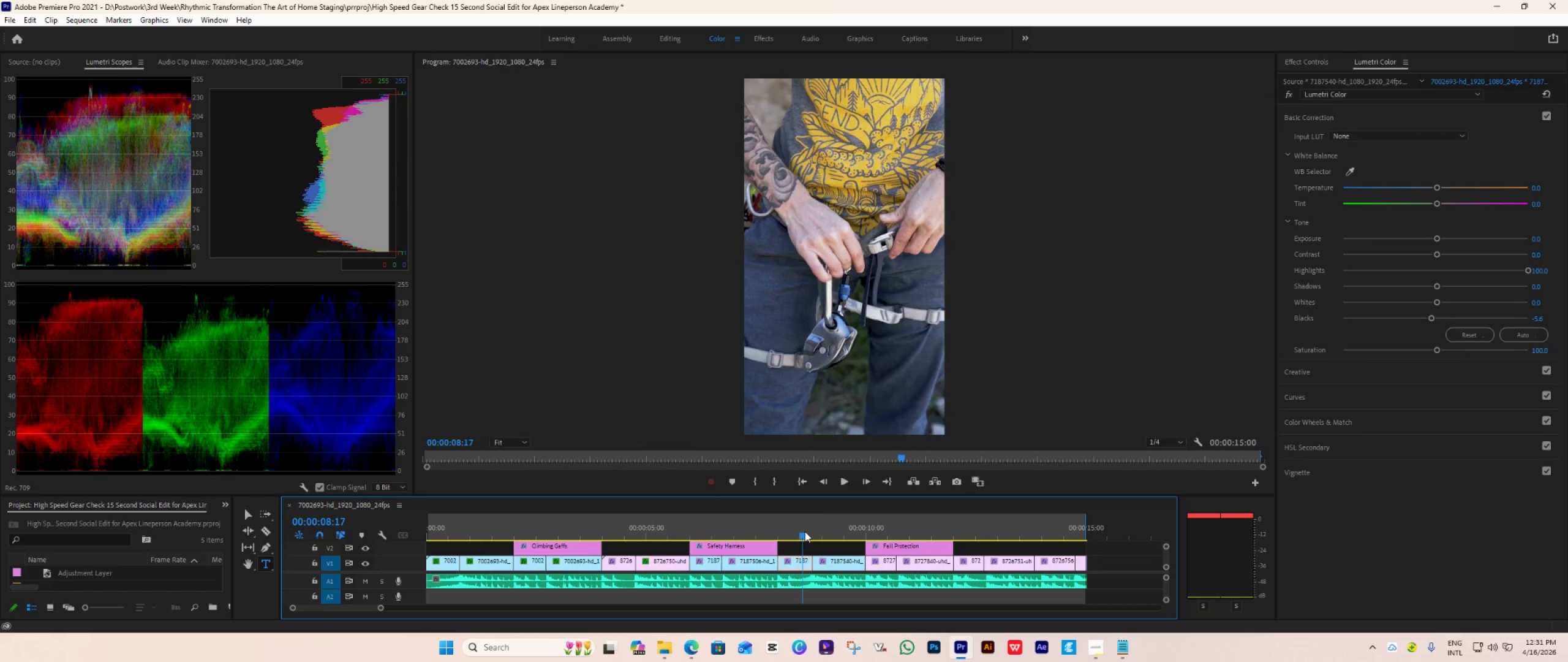 
hold_key(key=AltLeft, duration=0.81)
scroll: coordinate [805, 531], scroll_direction: down, amount: 8.0
 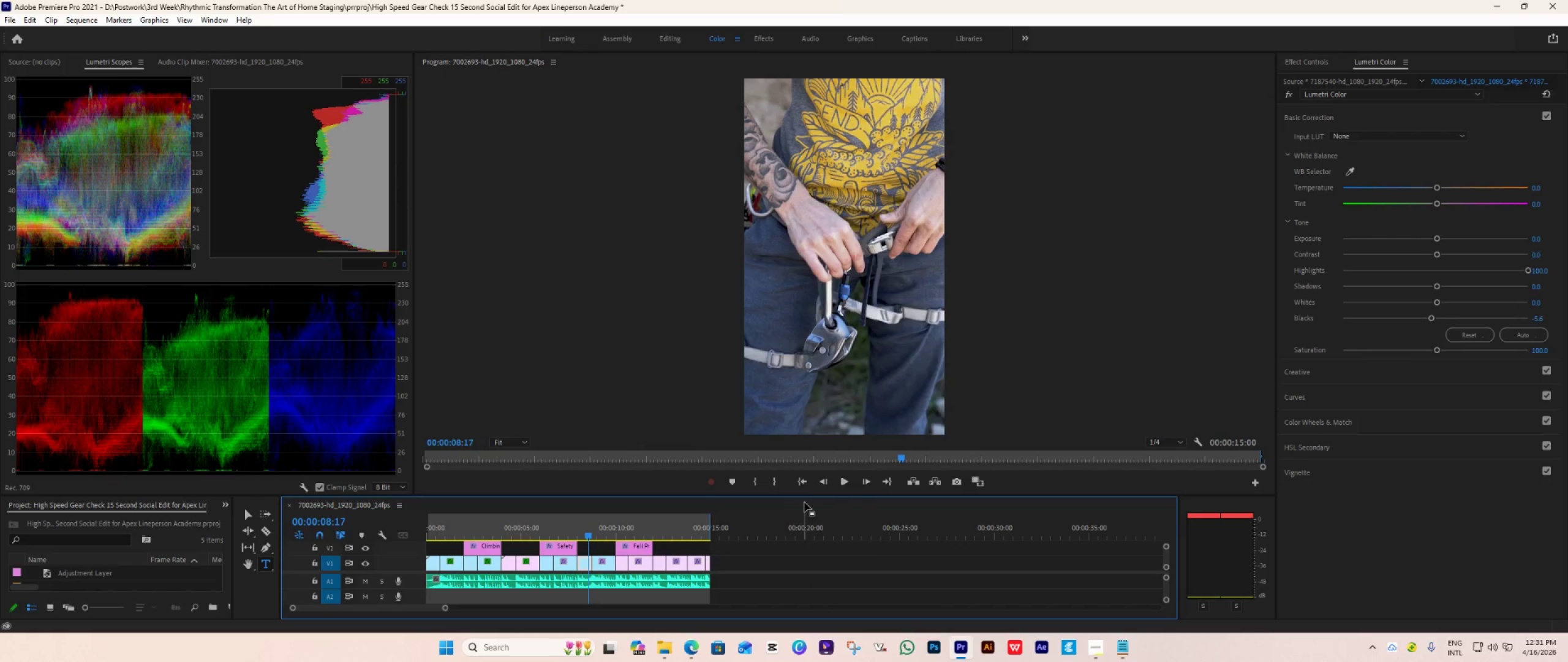 
left_click([802, 482])
 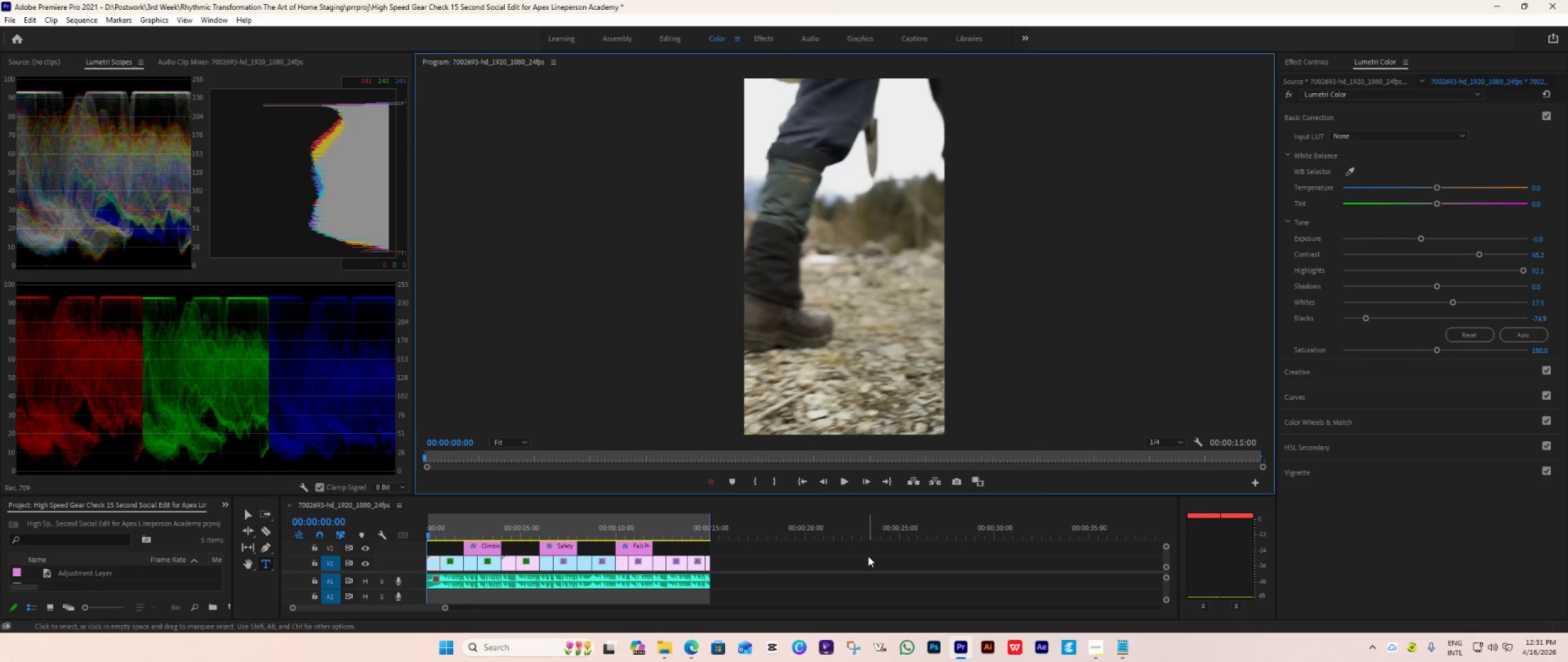 
key(Space)
 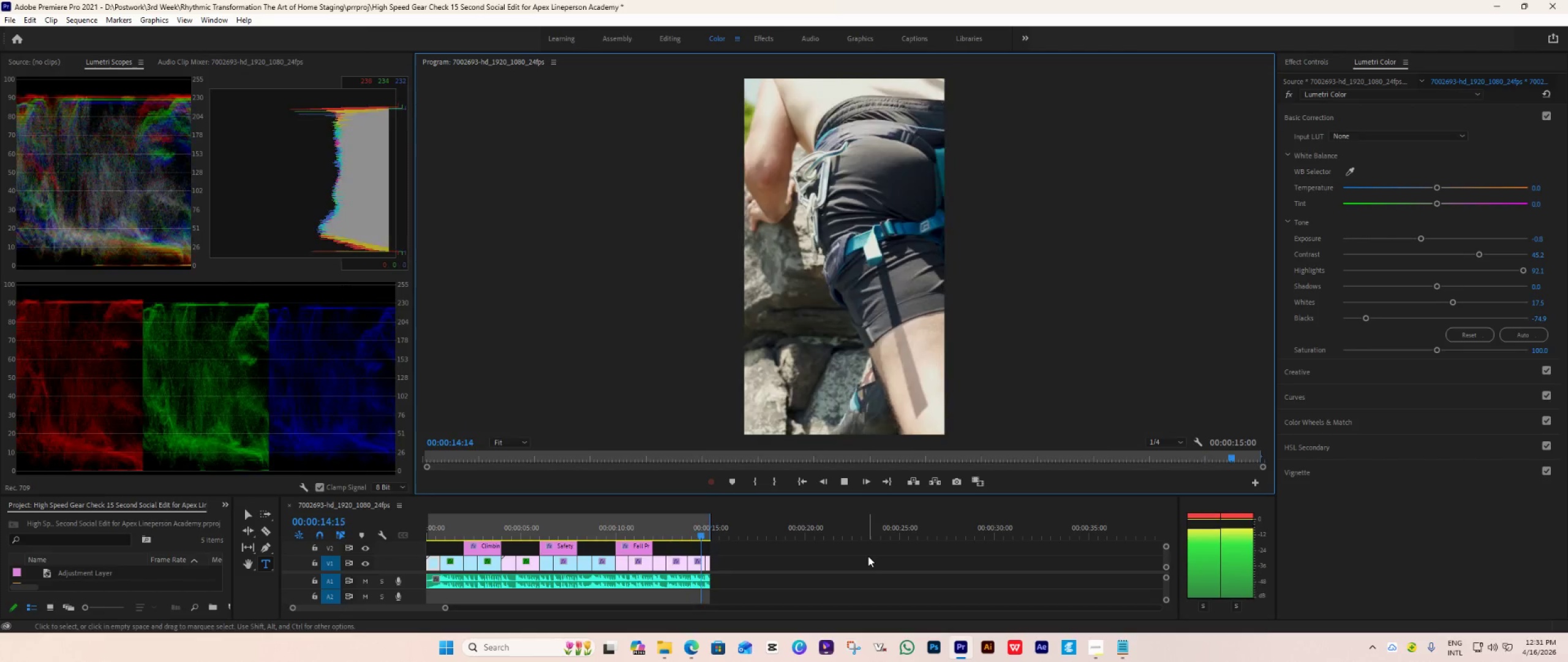 
wait(19.61)
 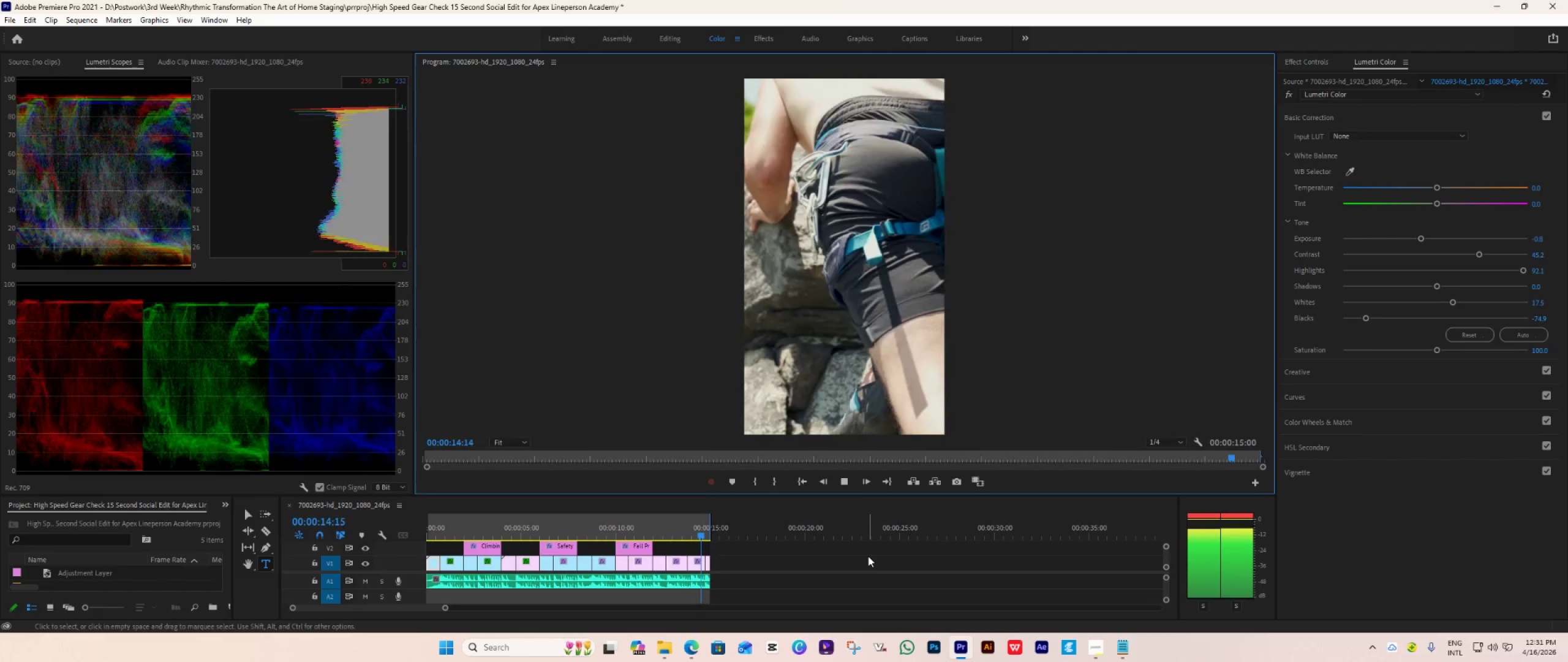 
hold_key(key=ControlLeft, duration=1.31)
 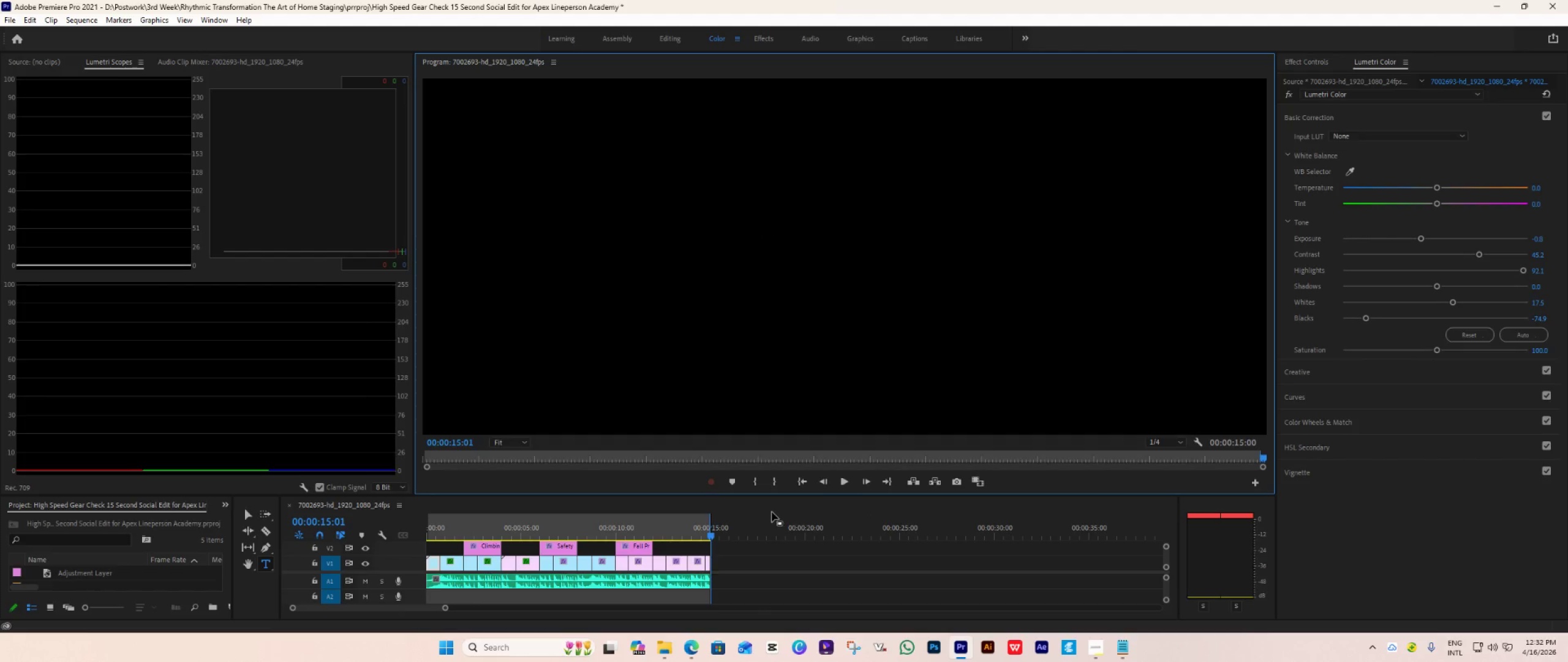 
wait(5.59)
 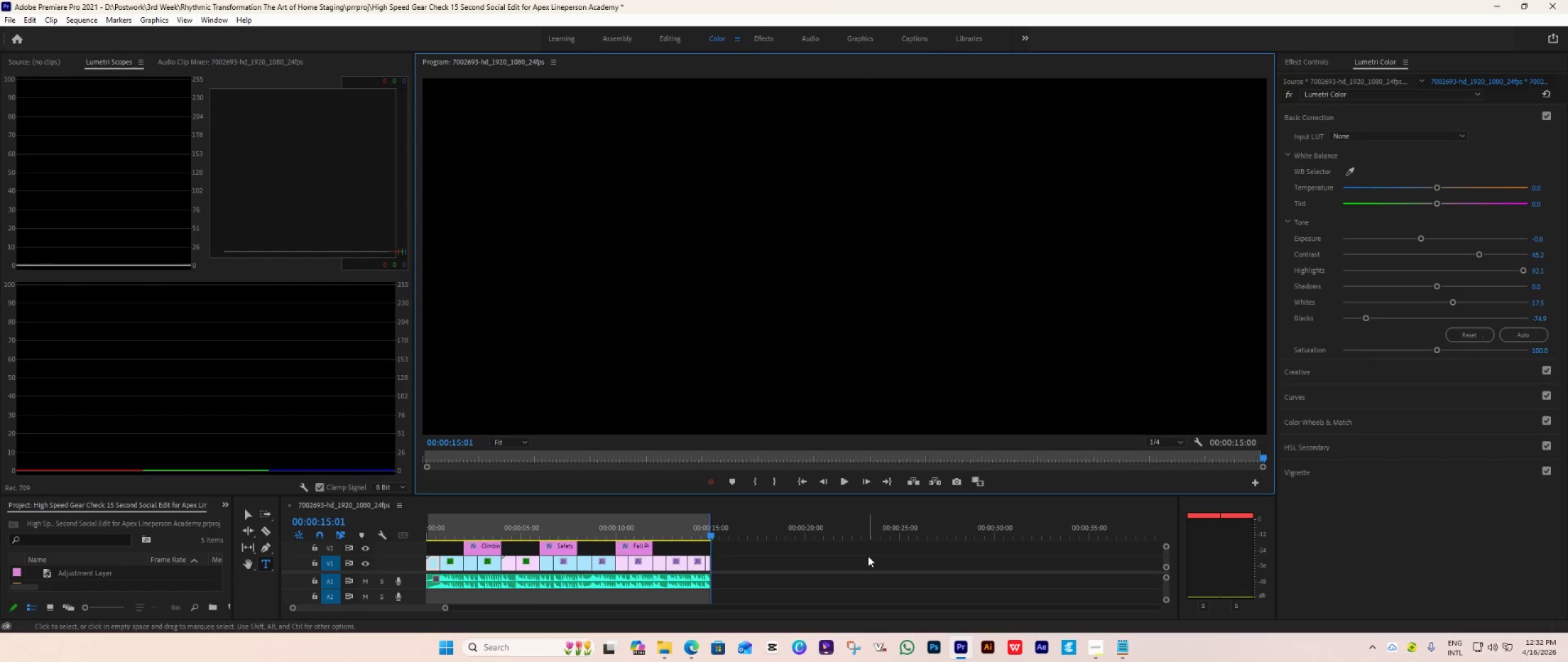 
hold_key(key=ControlLeft, duration=0.36)
scroll: coordinate [726, 530], scroll_direction: up, amount: 5.0
 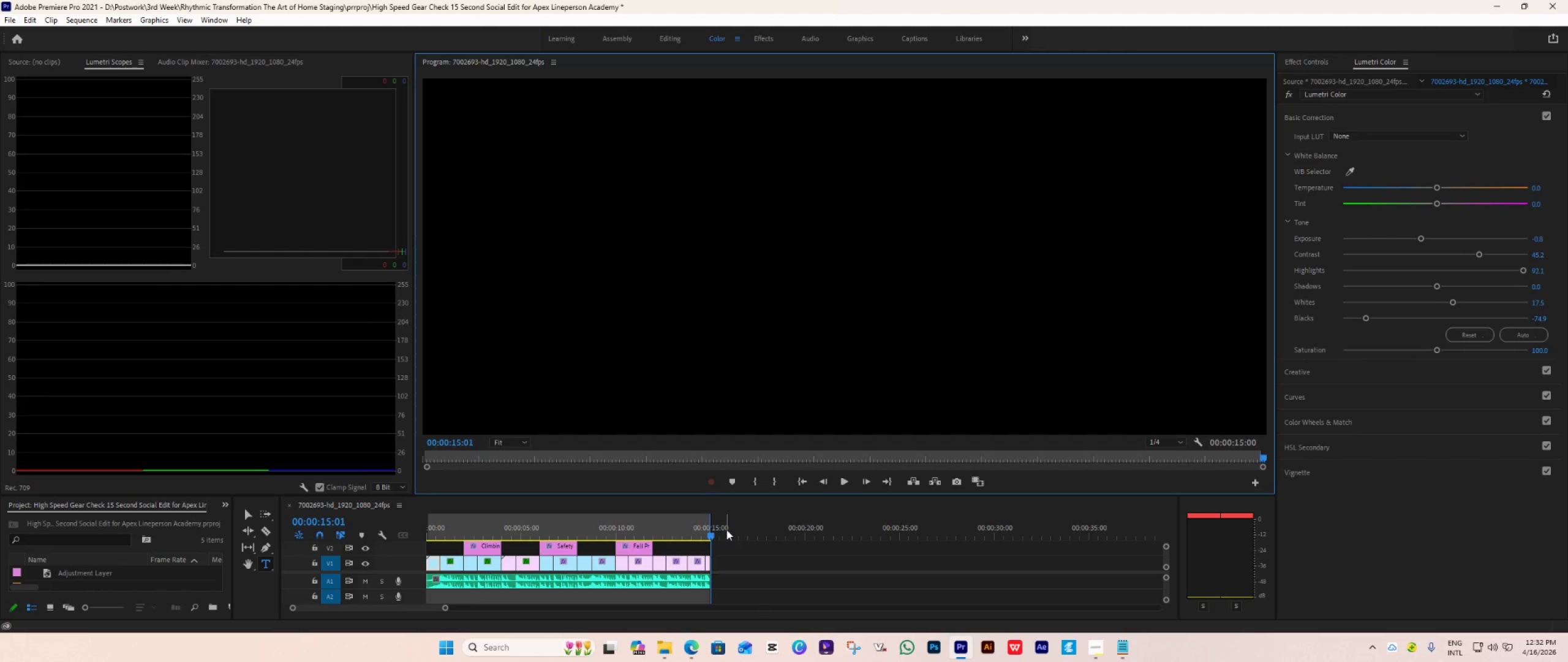 
hold_key(key=AltLeft, duration=1.31)
scroll: coordinate [726, 530], scroll_direction: up, amount: 20.0
 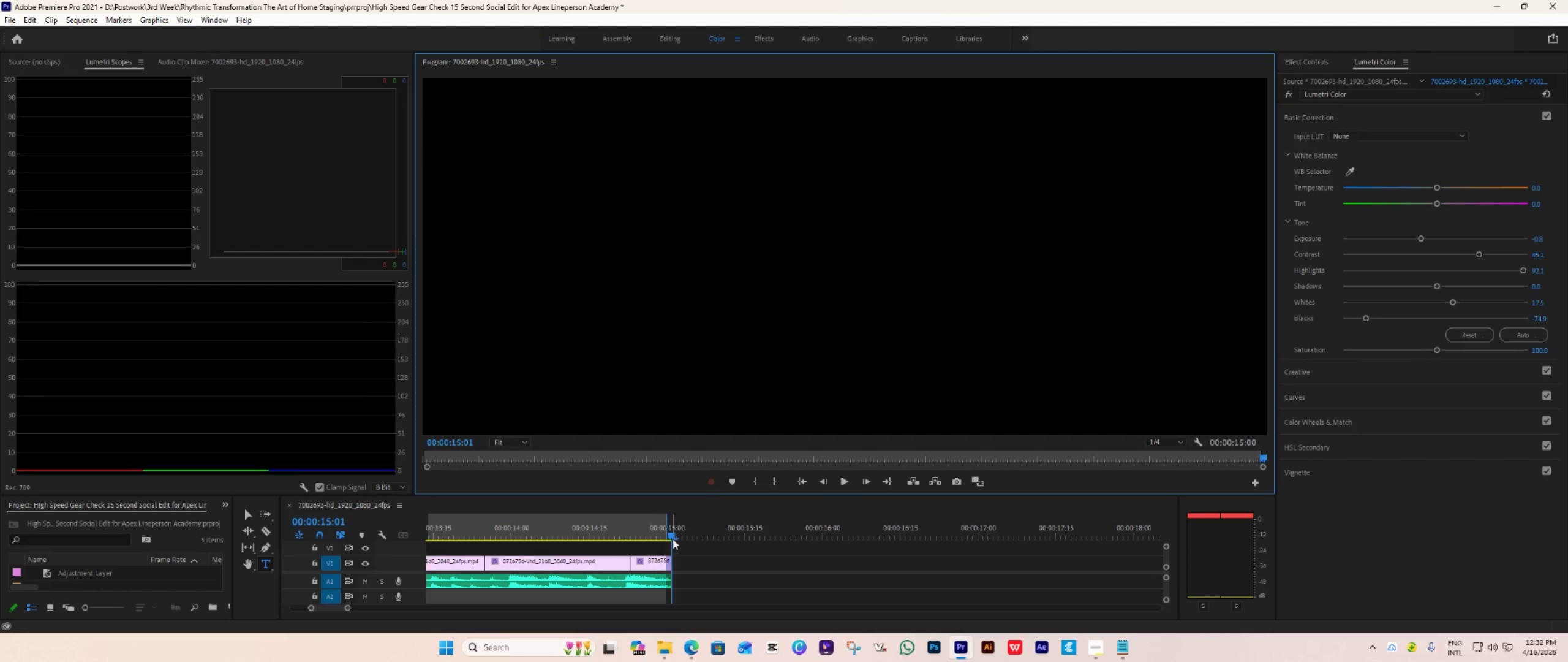 
left_click_drag(start_coordinate=[671, 566], to_coordinate=[665, 569])
 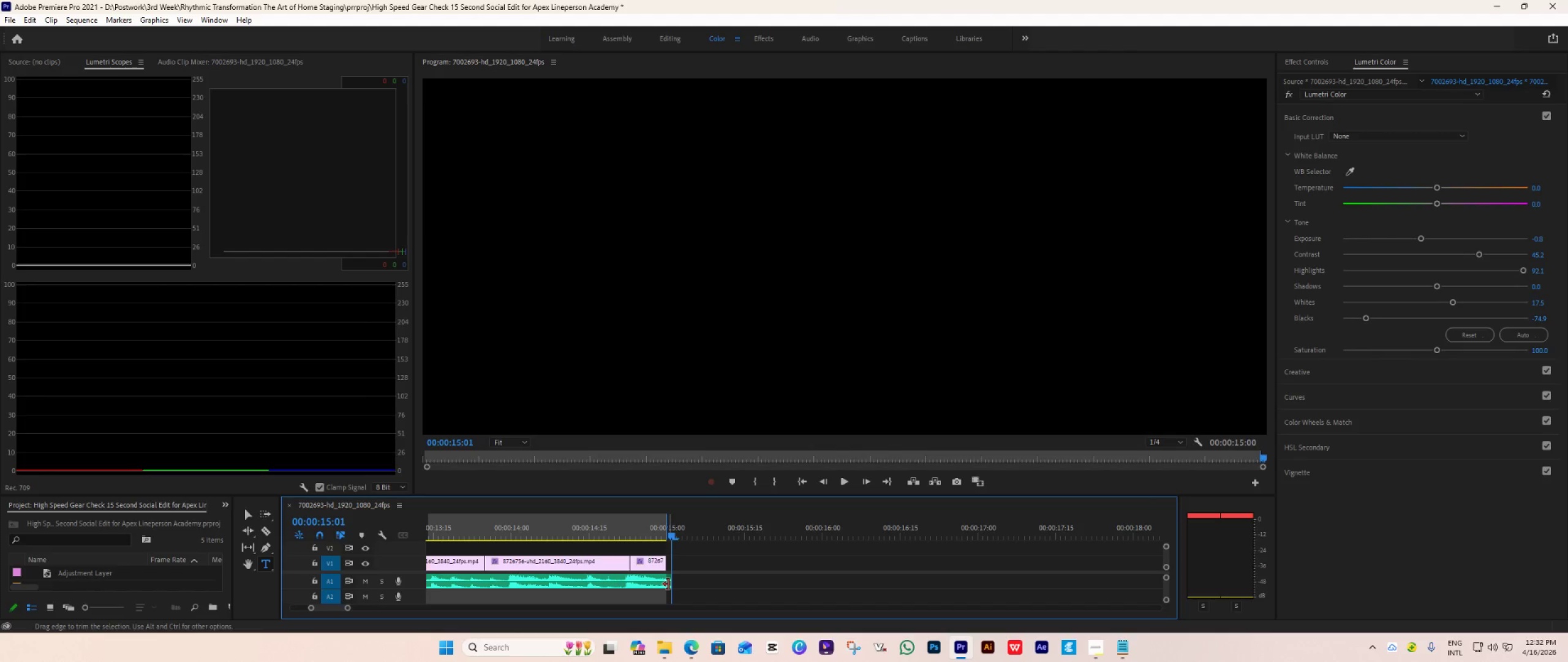 
left_click_drag(start_coordinate=[668, 584], to_coordinate=[662, 587])
 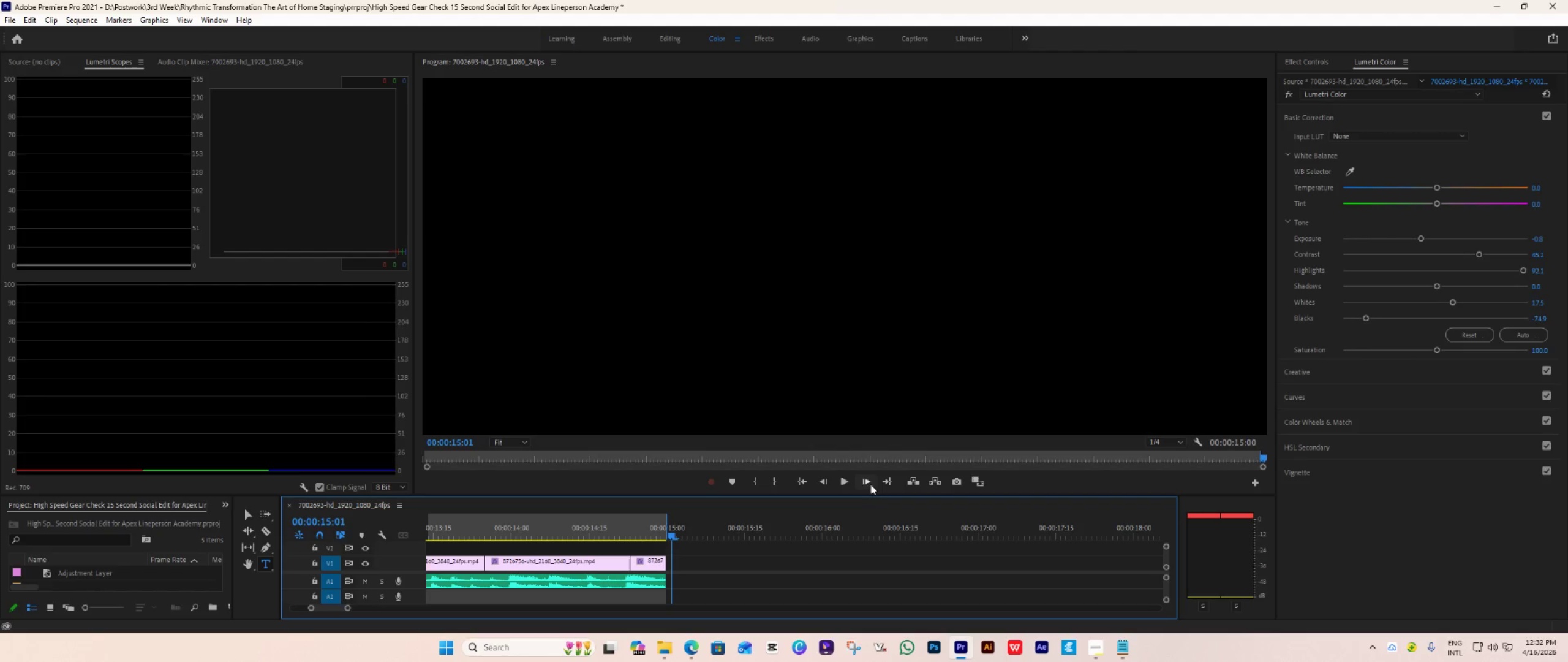 
left_click([886, 482])
 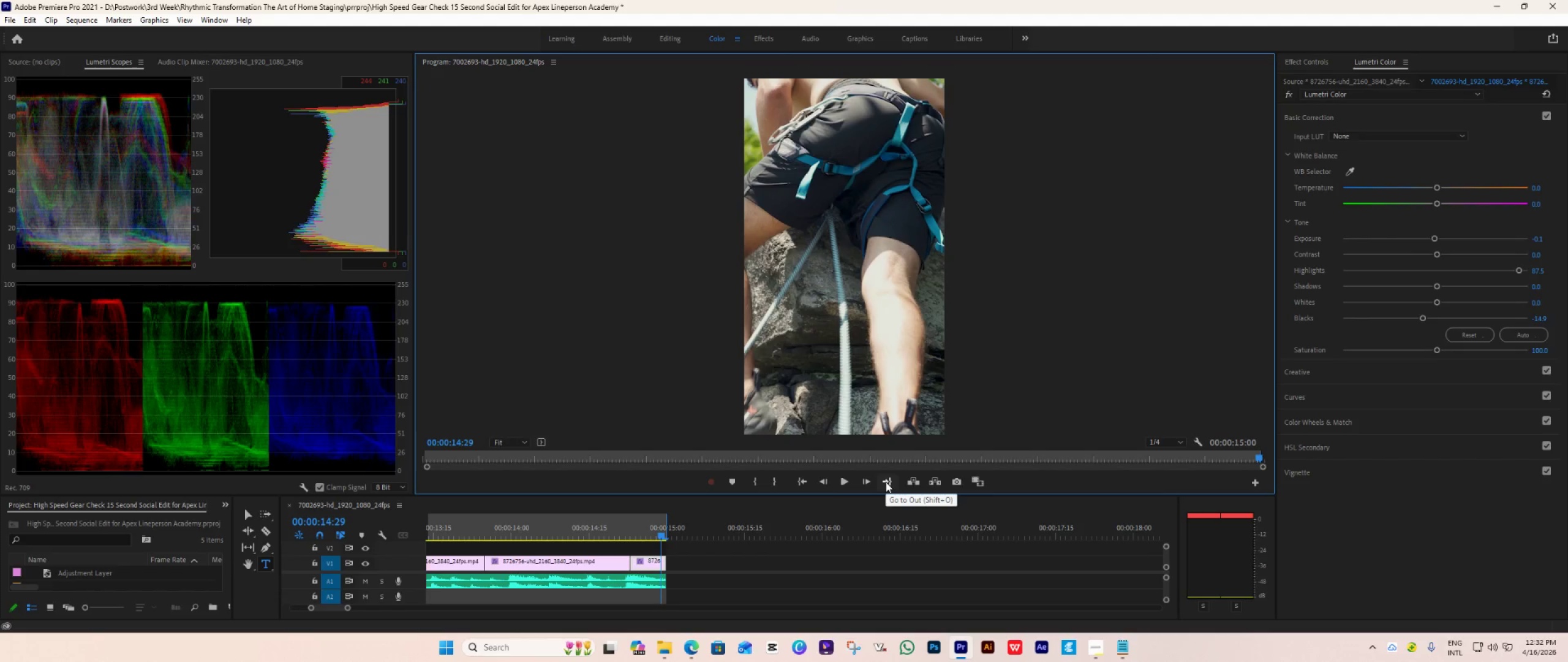 
left_click([886, 482])
 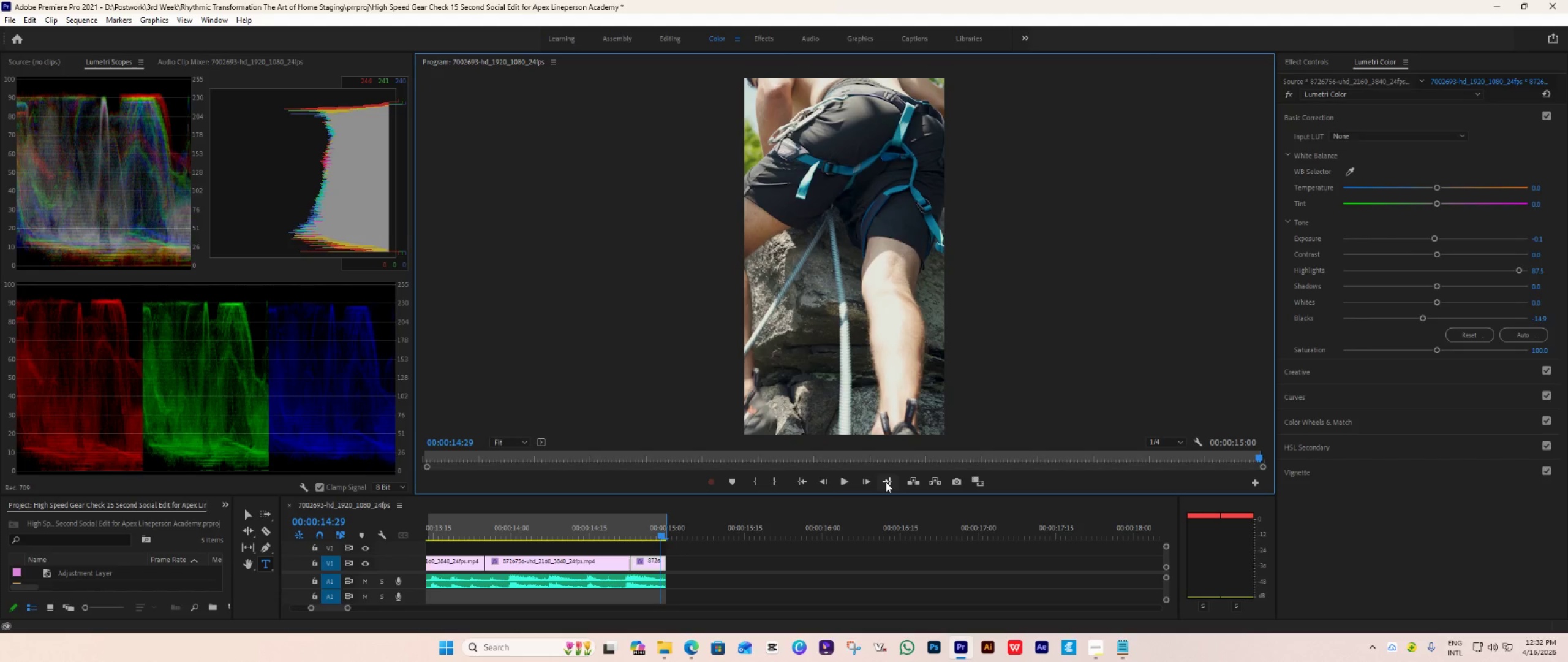 
left_click([886, 482])
 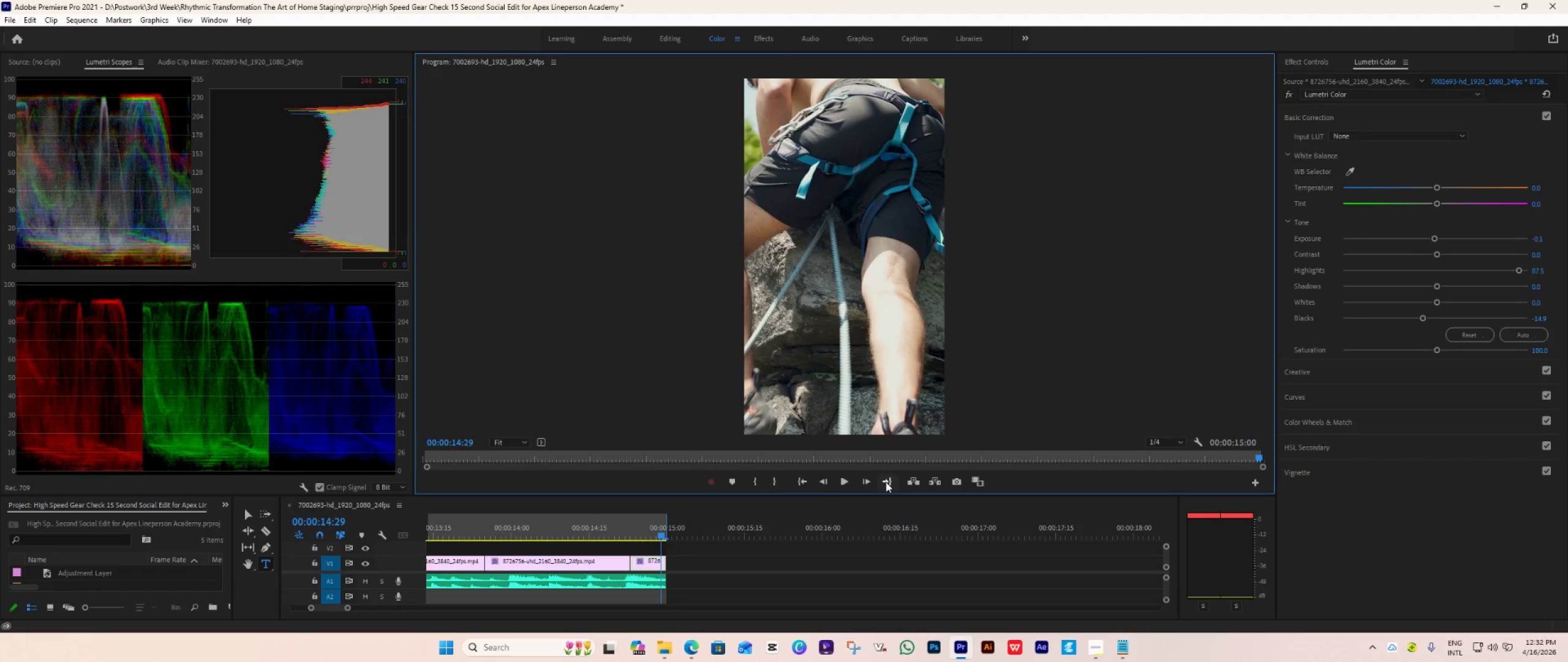 
left_click([886, 482])
 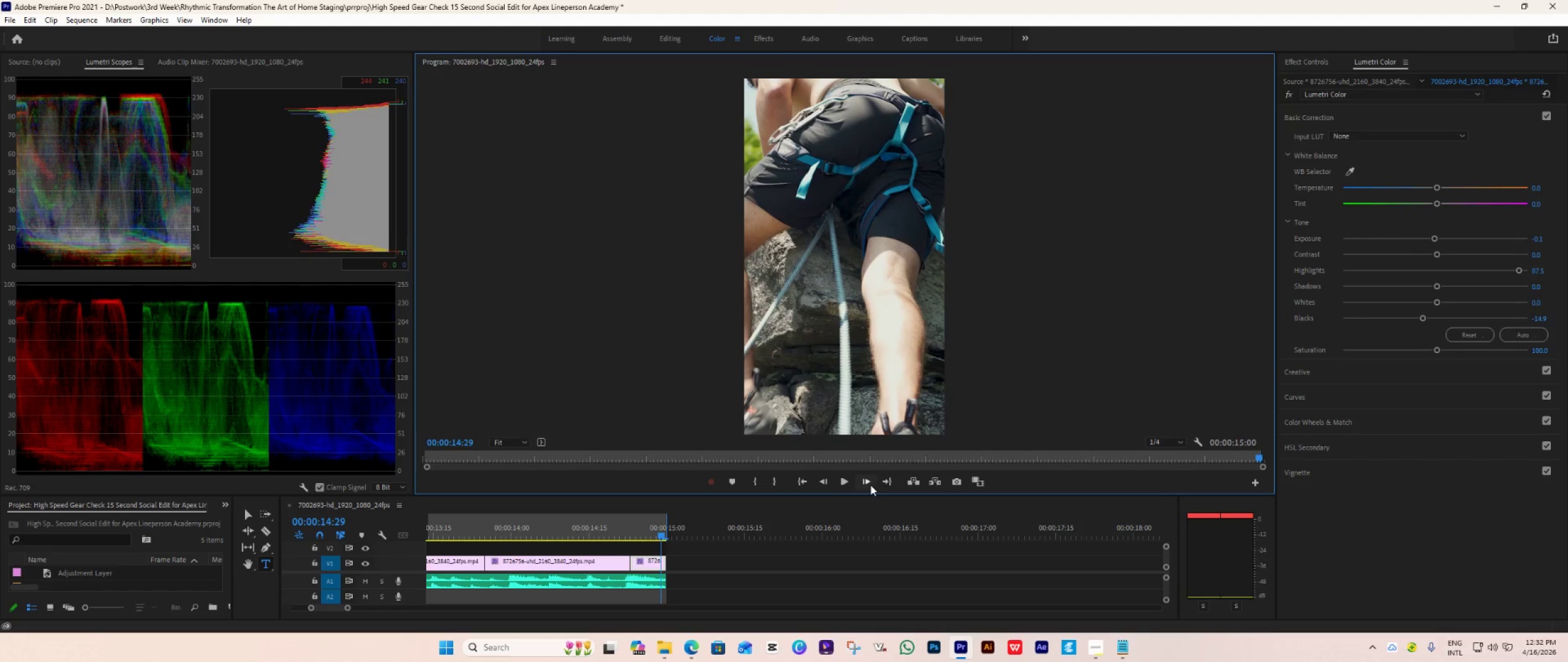 
left_click([870, 485])
 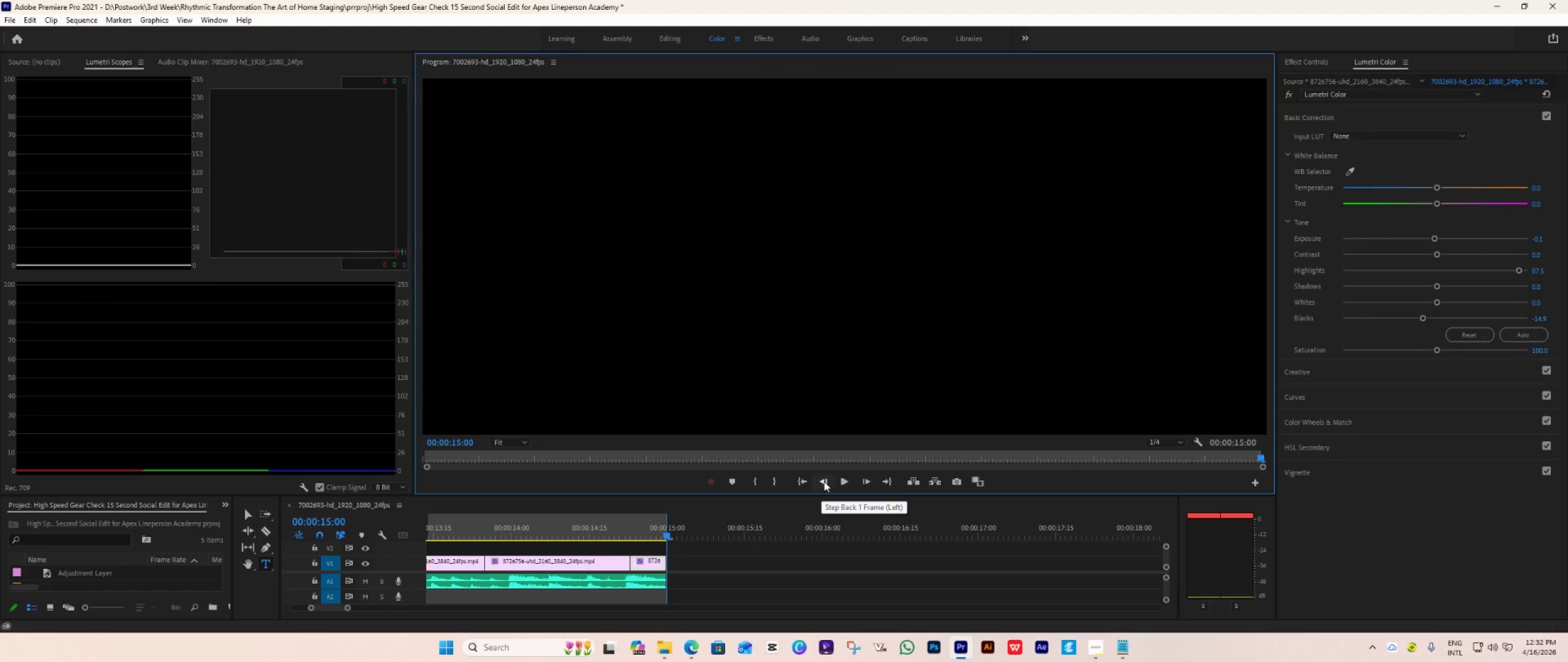 
left_click([824, 481])
 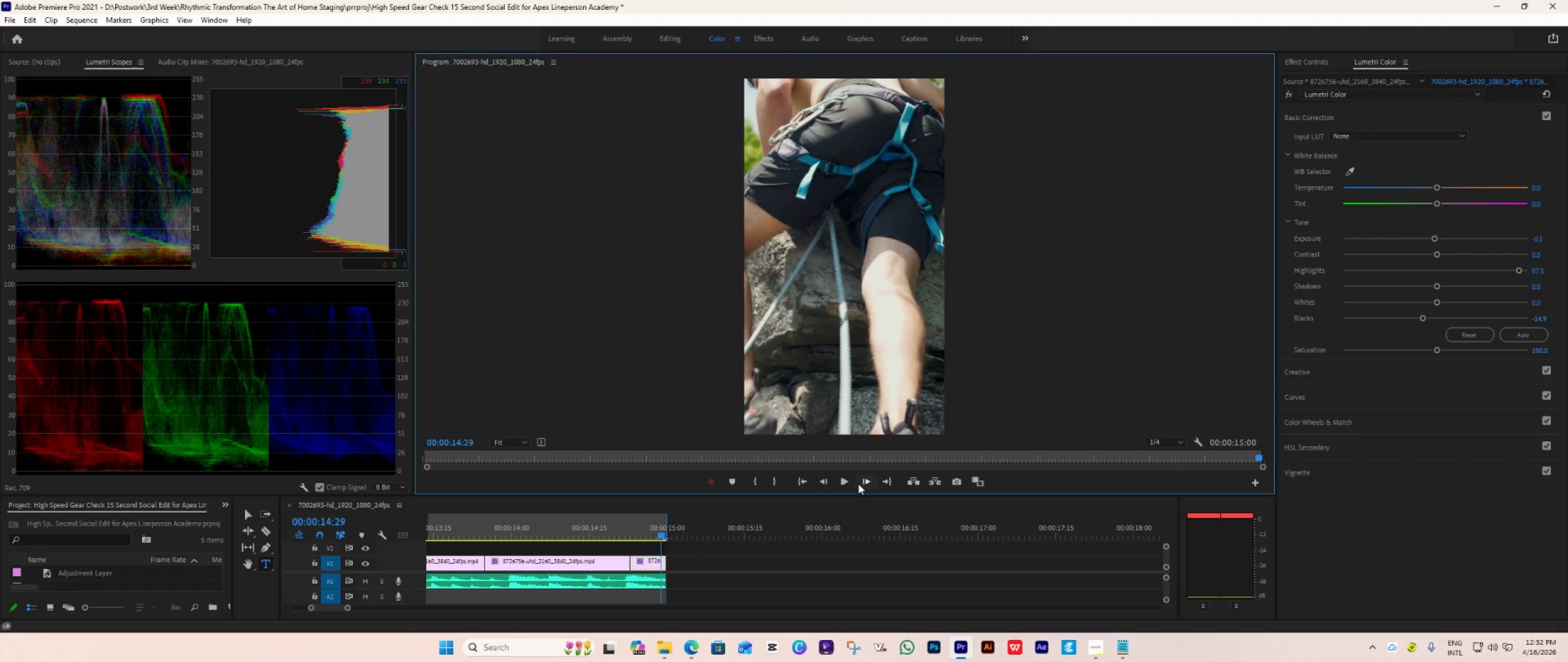 
left_click([864, 484])
 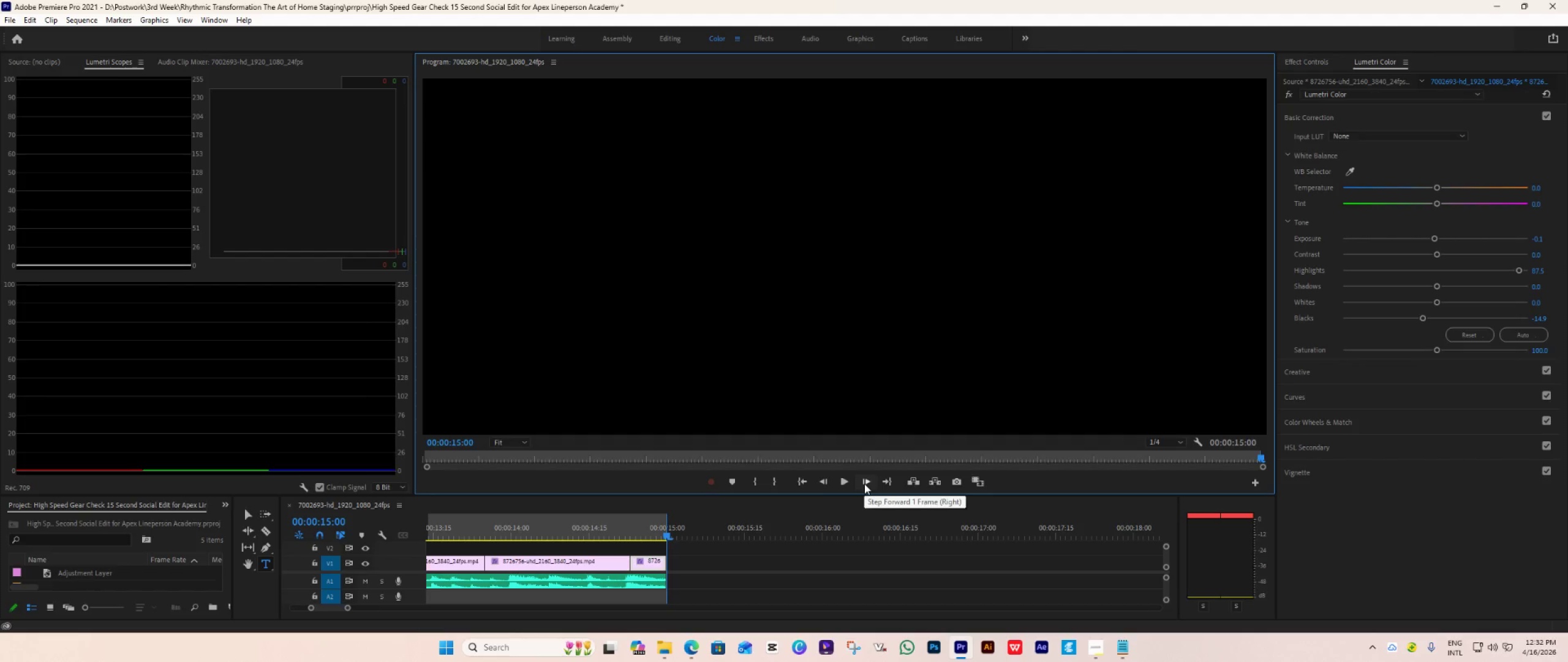 
key(Control+M)
 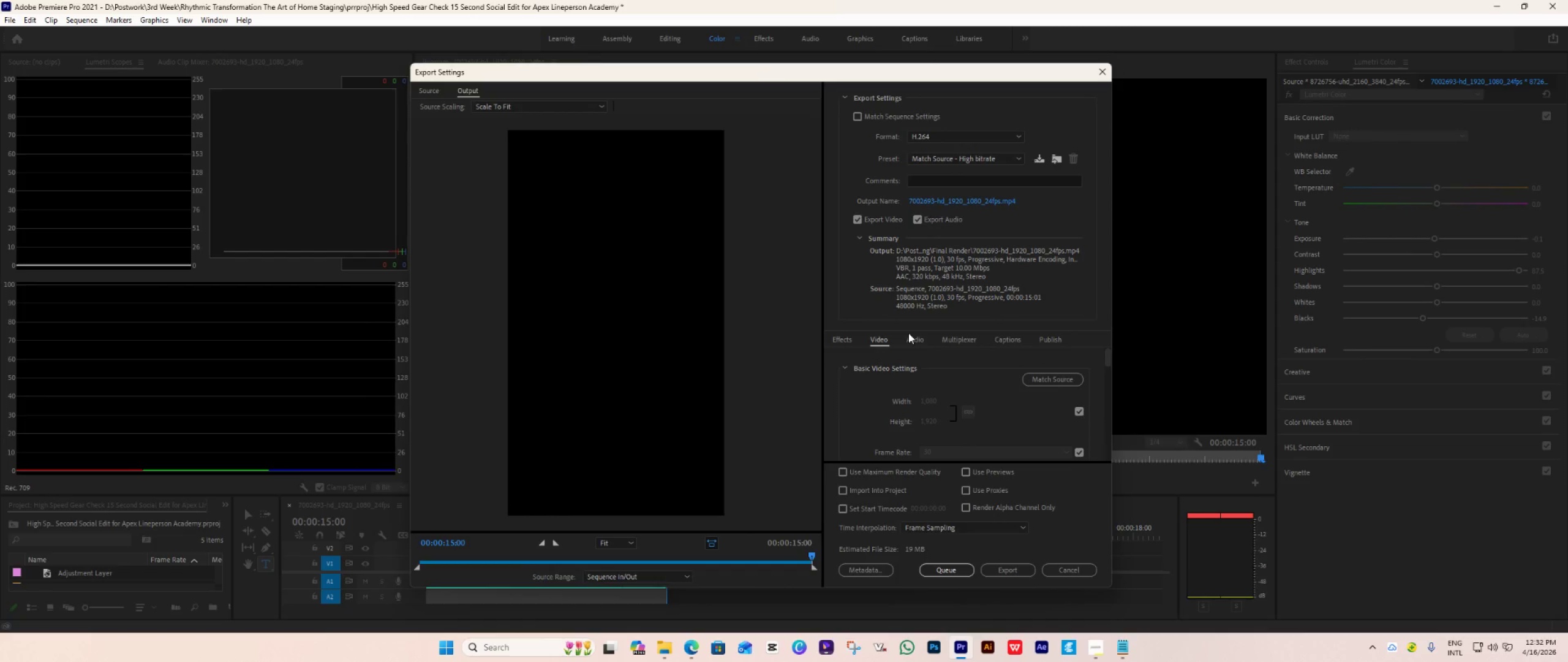 
wait(7.47)
 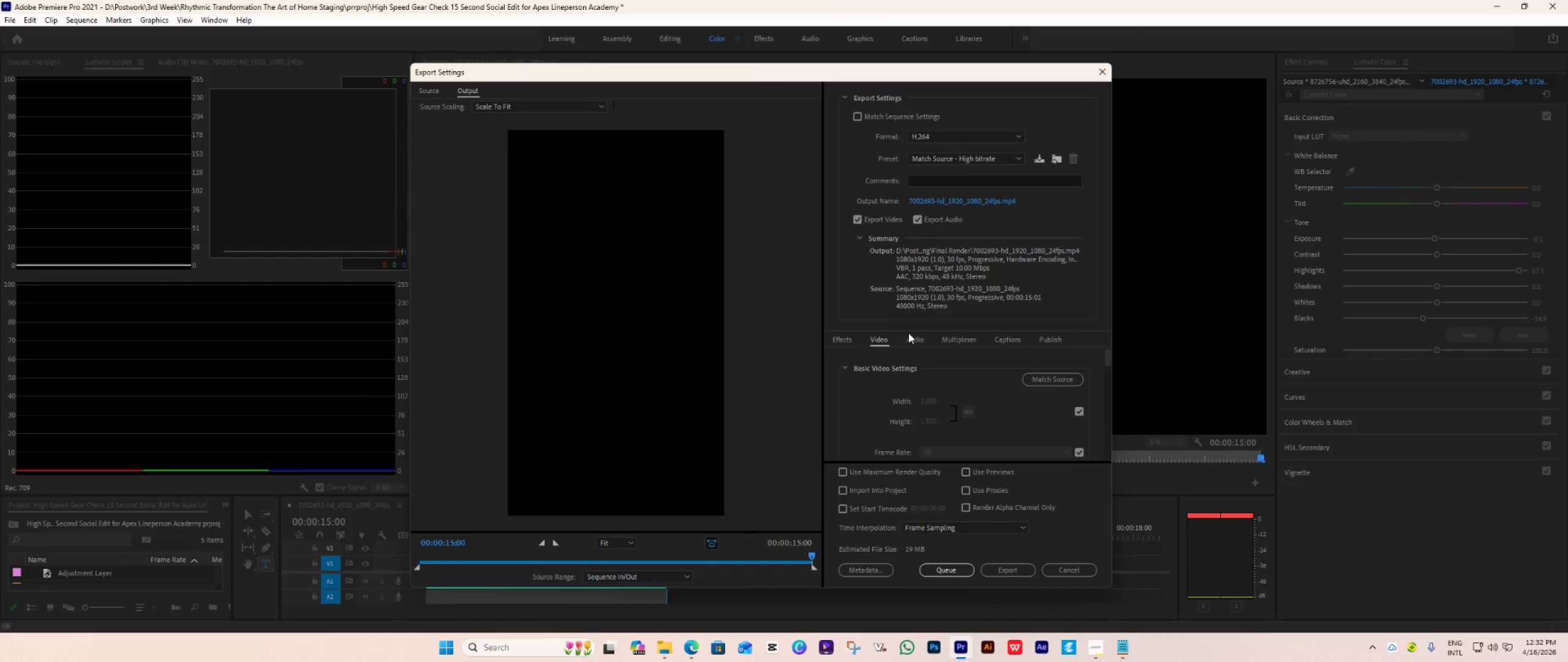 
left_click([948, 201])
 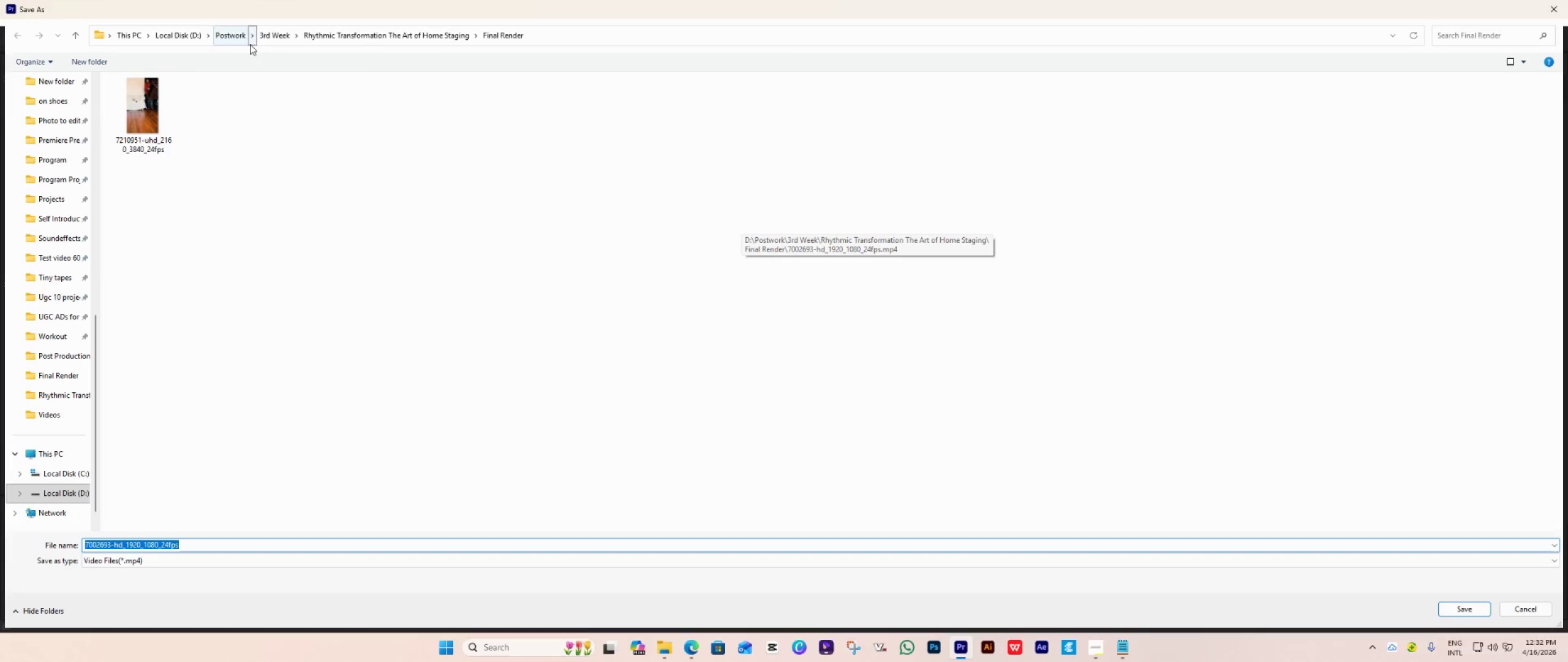 
left_click([276, 33])
 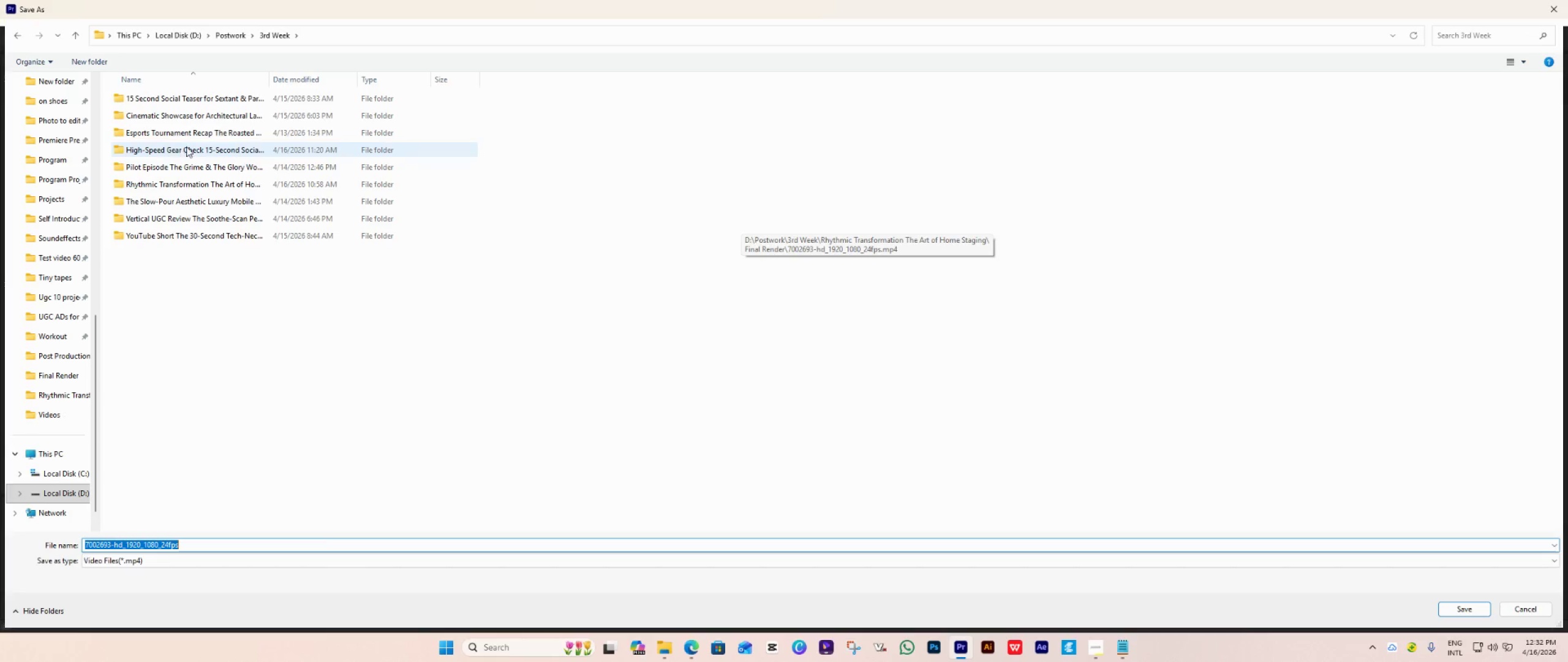 
double_click([186, 146])
 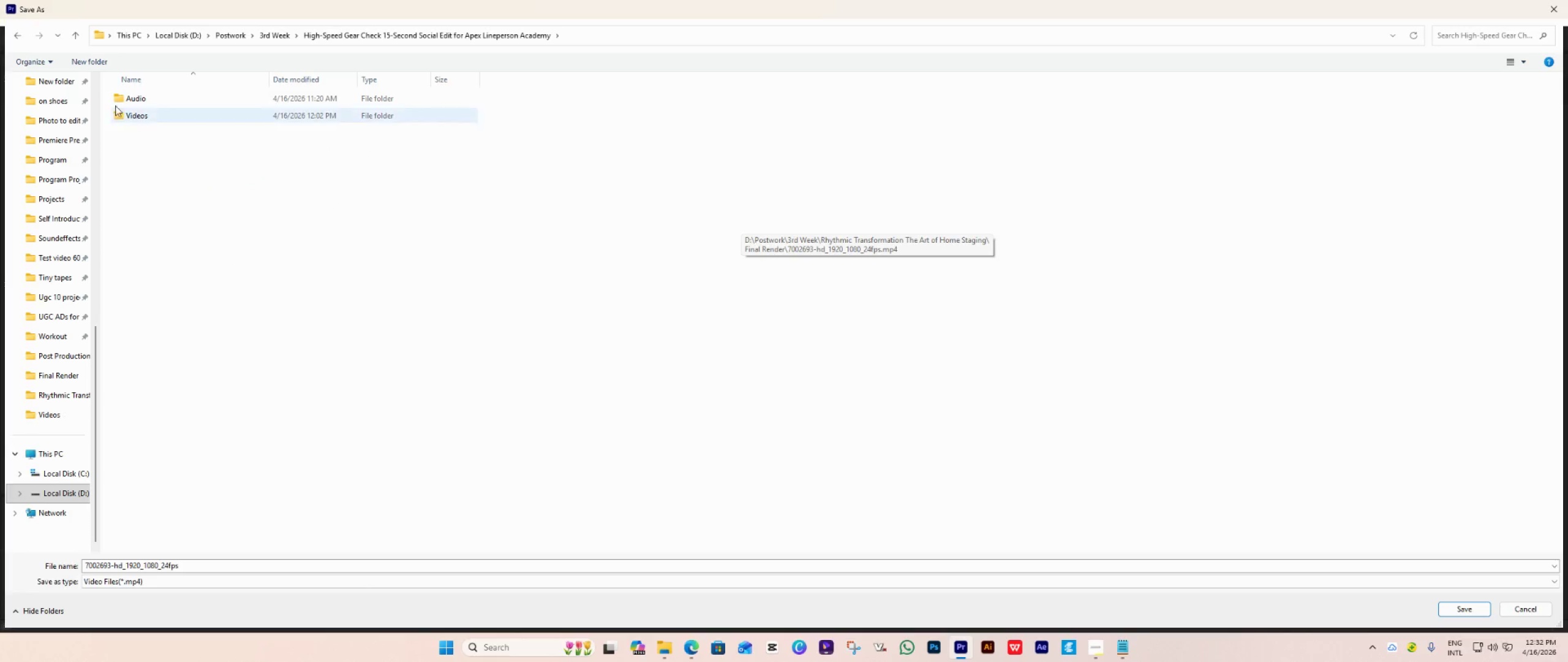 
left_click([96, 61])
 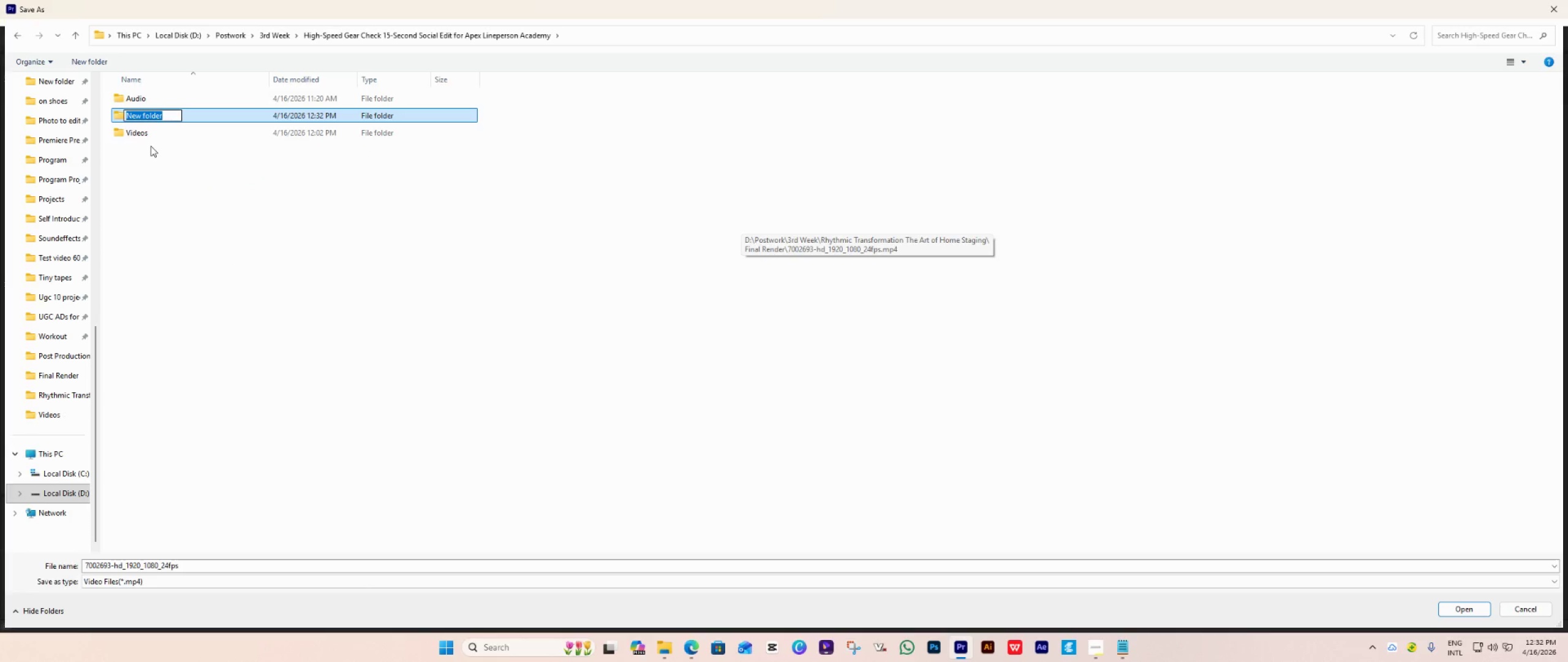 
type(Final Video R)
key(Backspace)
type(Edit Render)
 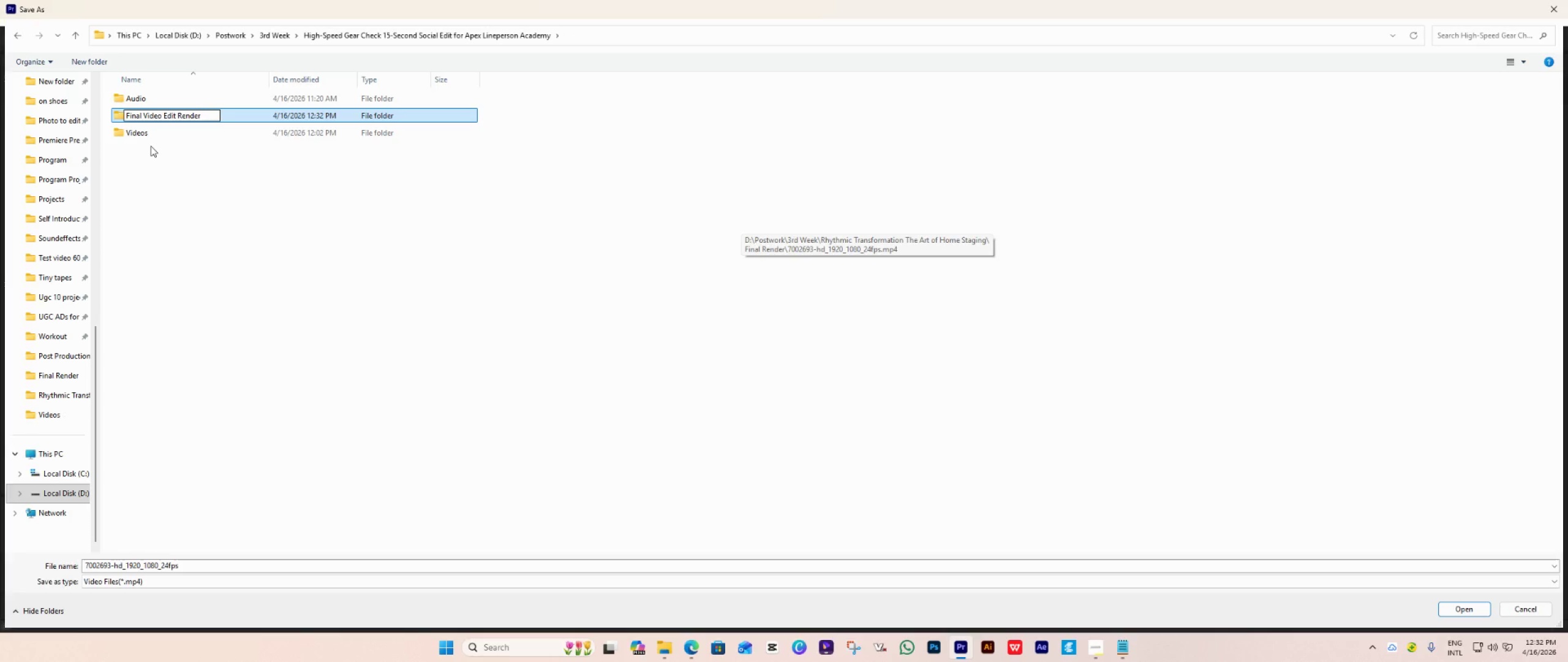 
double_click([202, 115])
 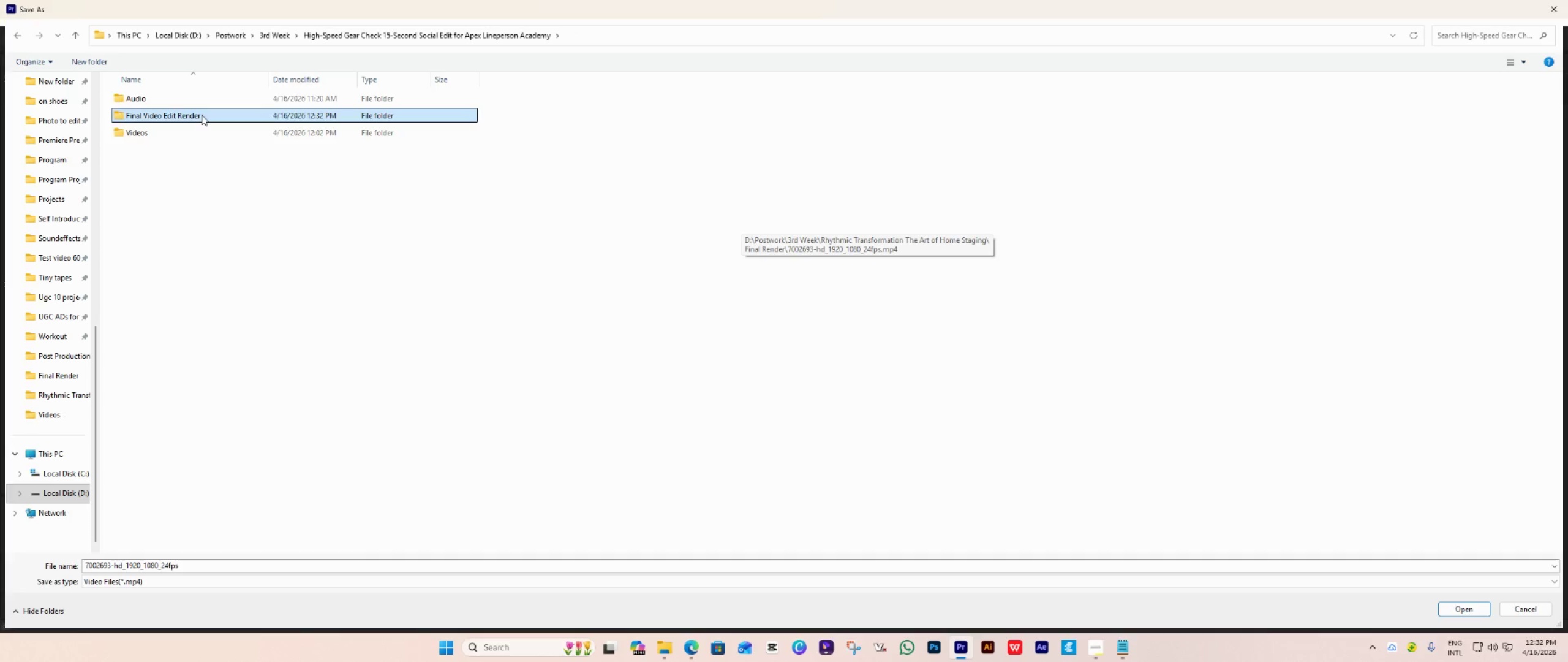 
triple_click([202, 115])
 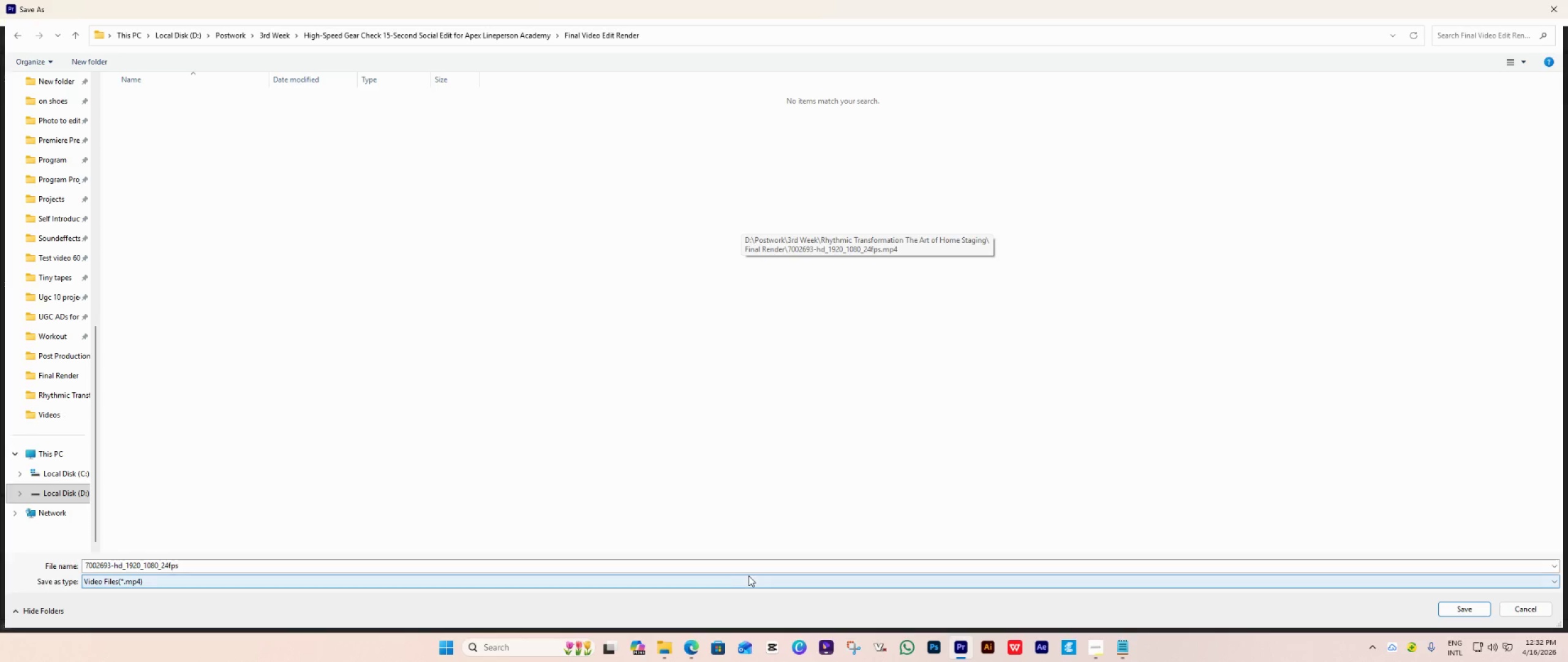 
left_click([767, 568])
 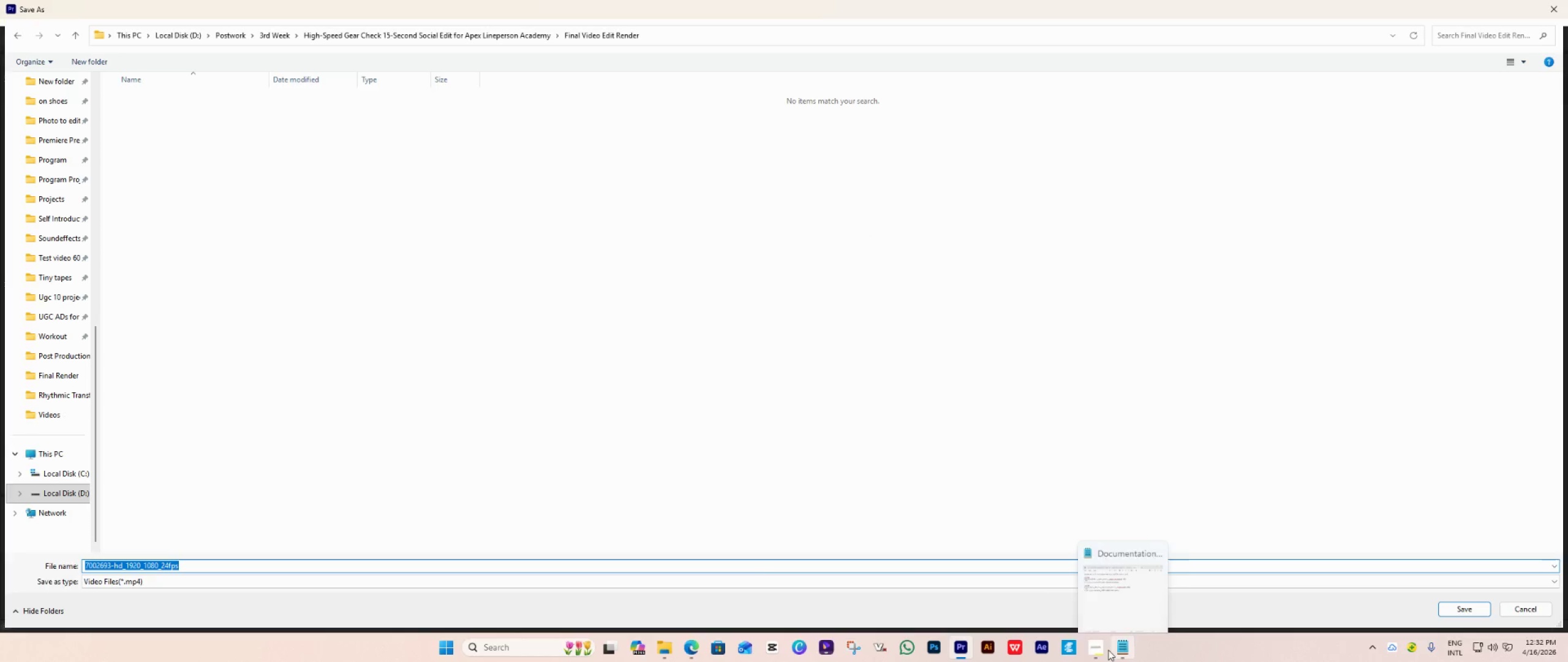 
left_click([1104, 652])
 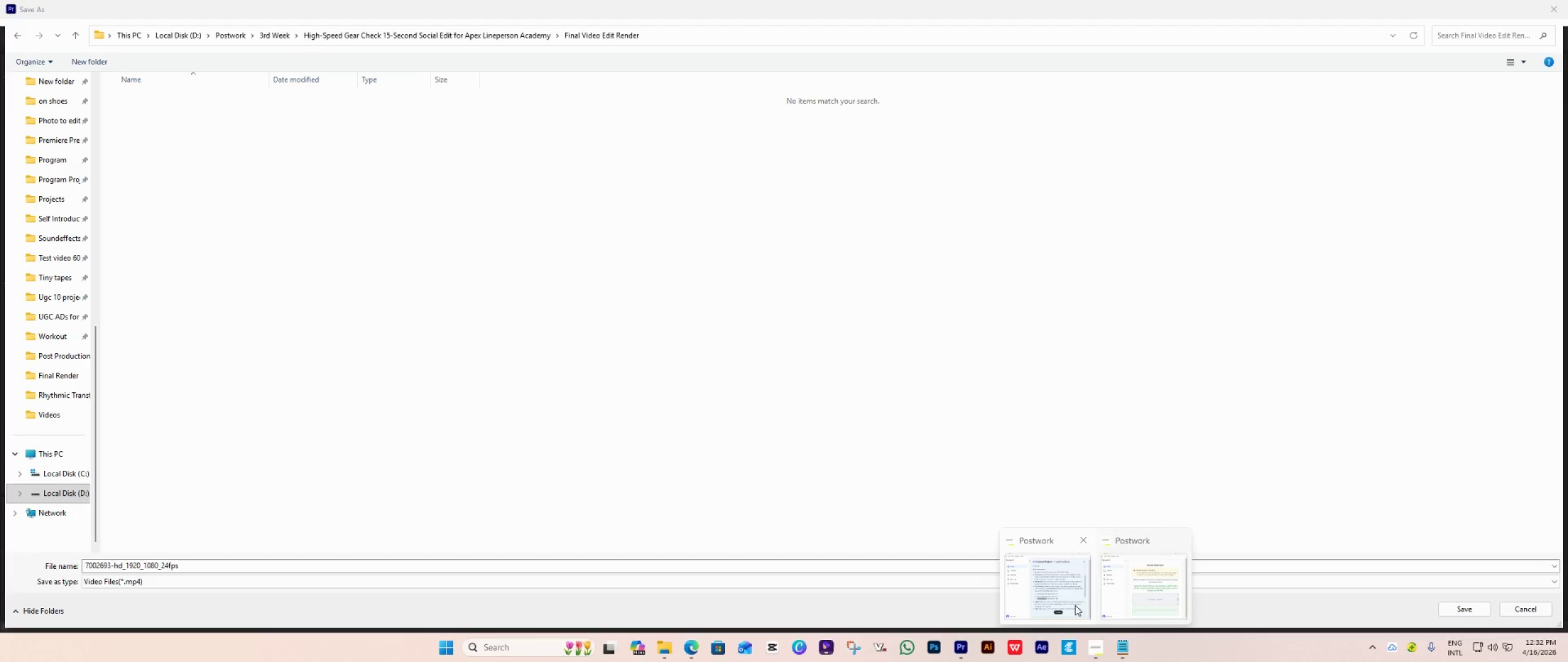 
left_click([1068, 595])